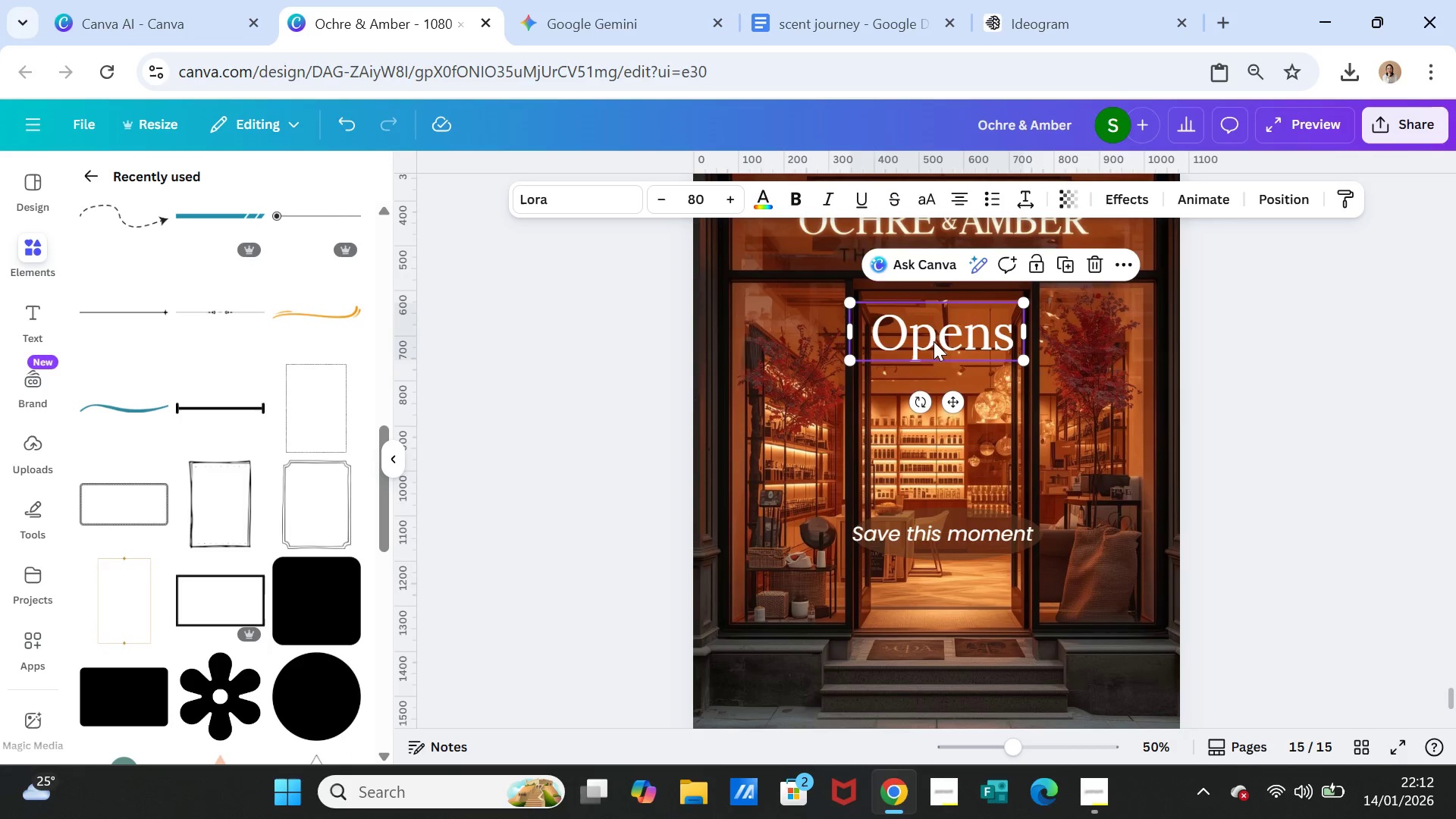 
double_click([934, 341])
 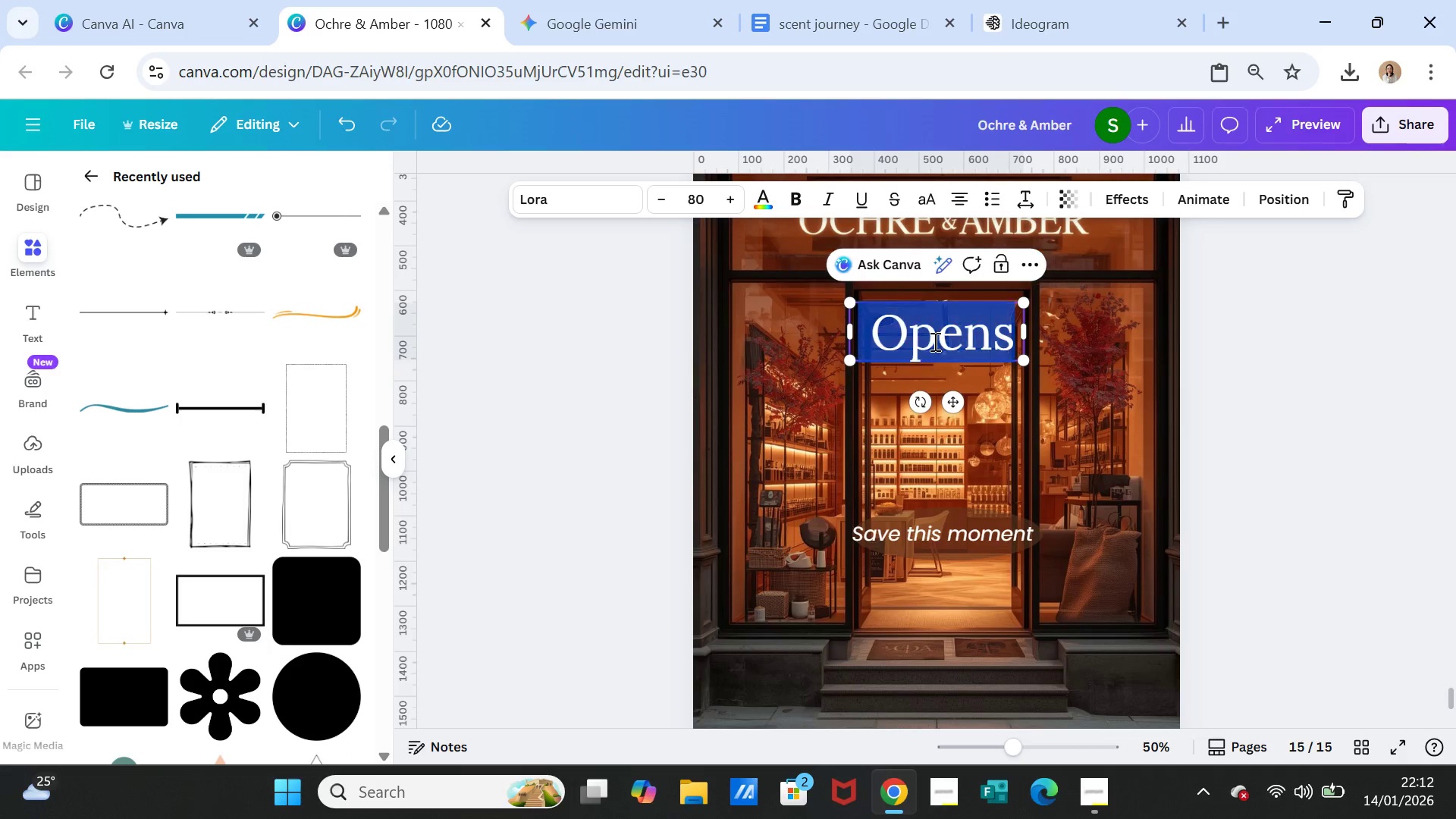 
triple_click([934, 341])
 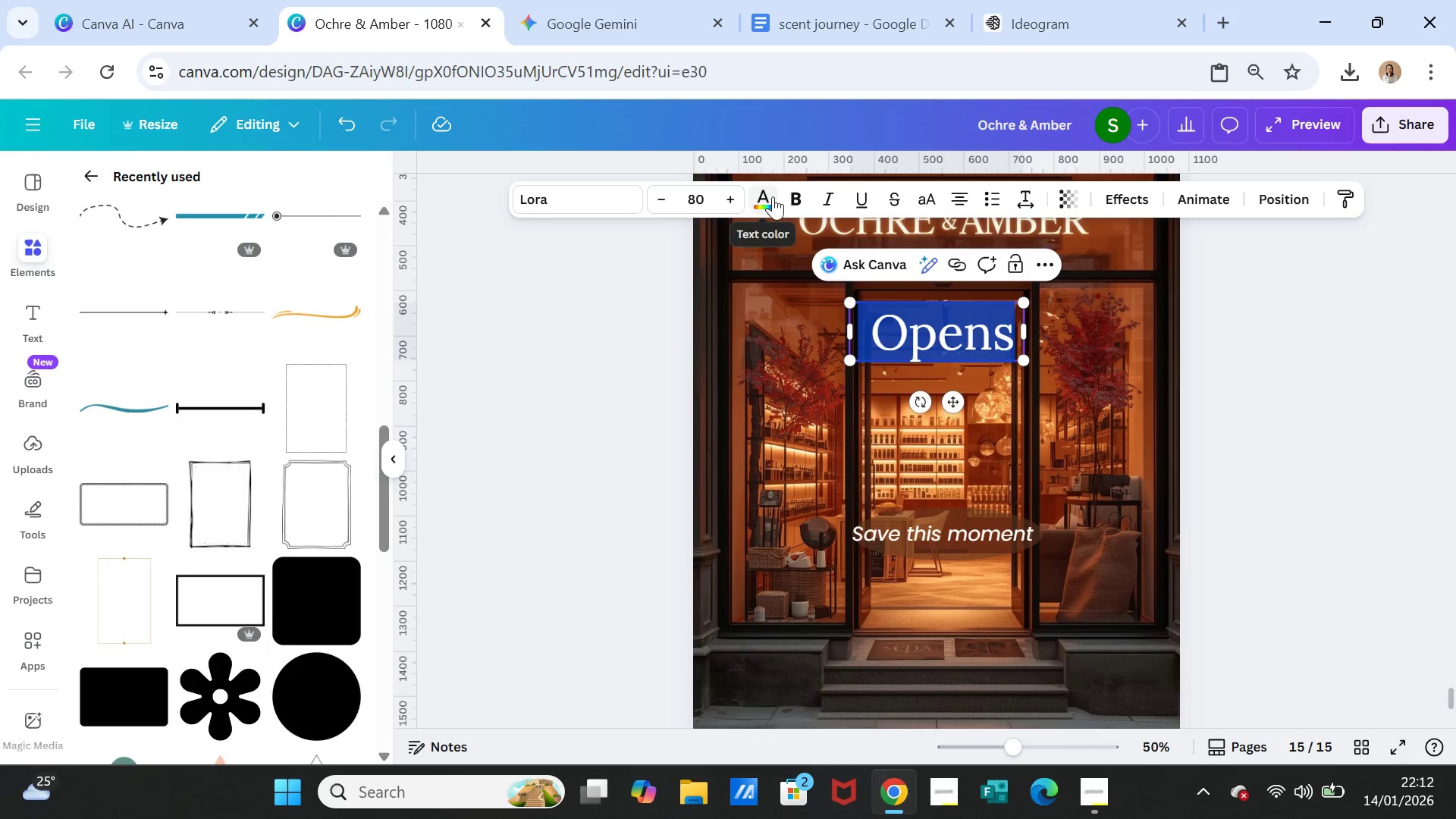 
left_click([773, 196])
 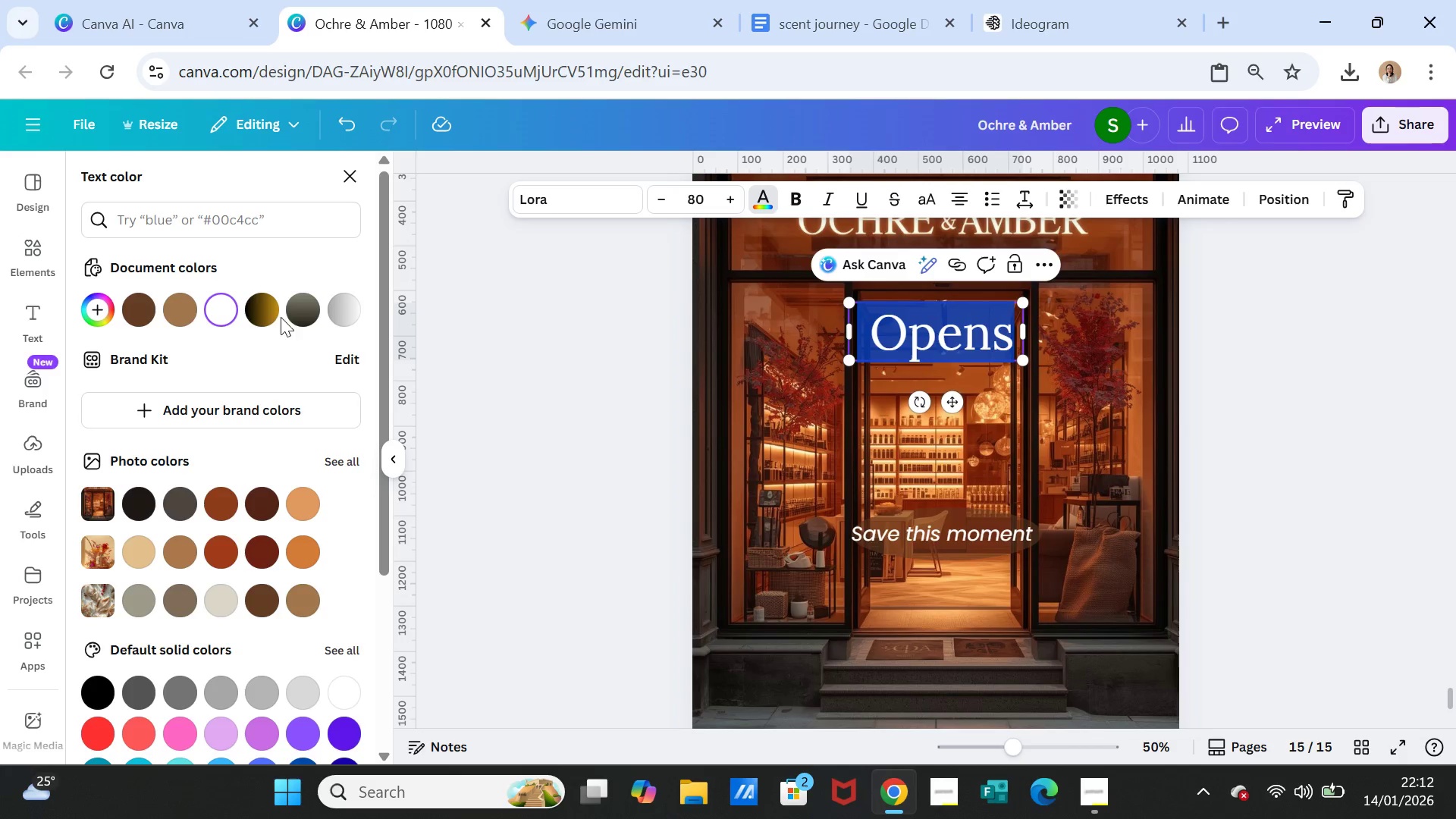 
left_click([265, 304])
 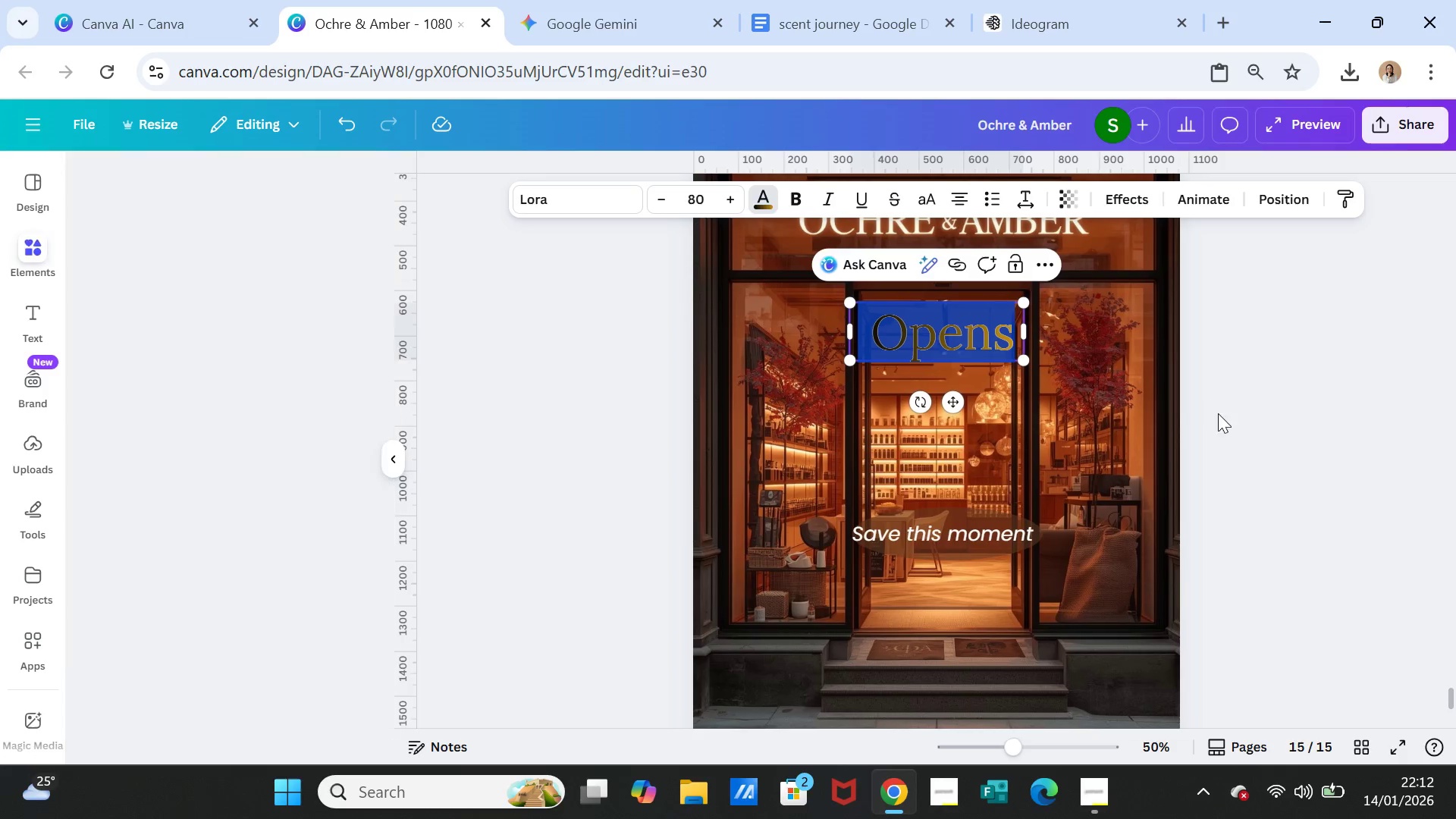 
double_click([1218, 413])
 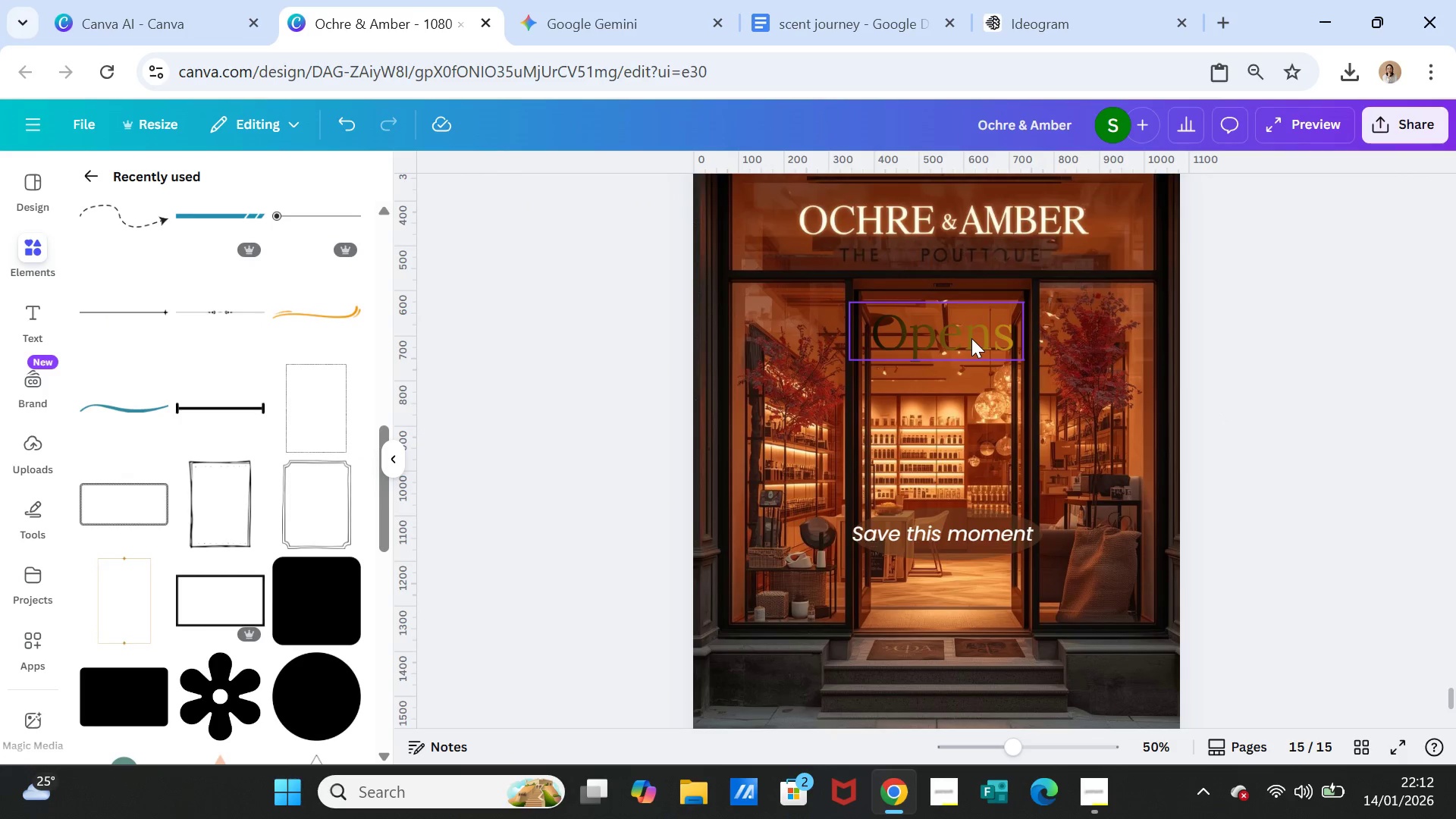 
double_click([971, 338])
 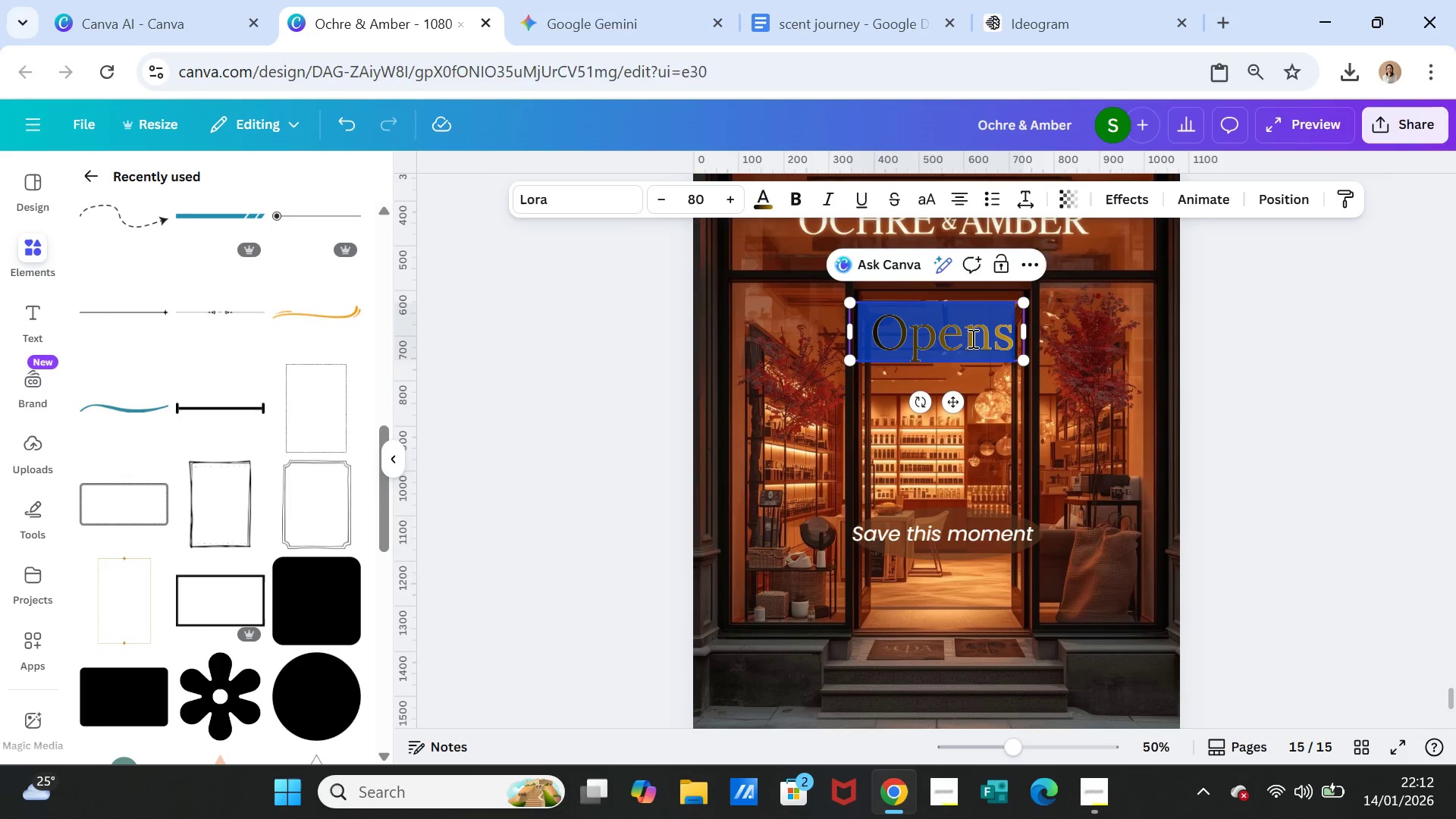 
triple_click([971, 338])
 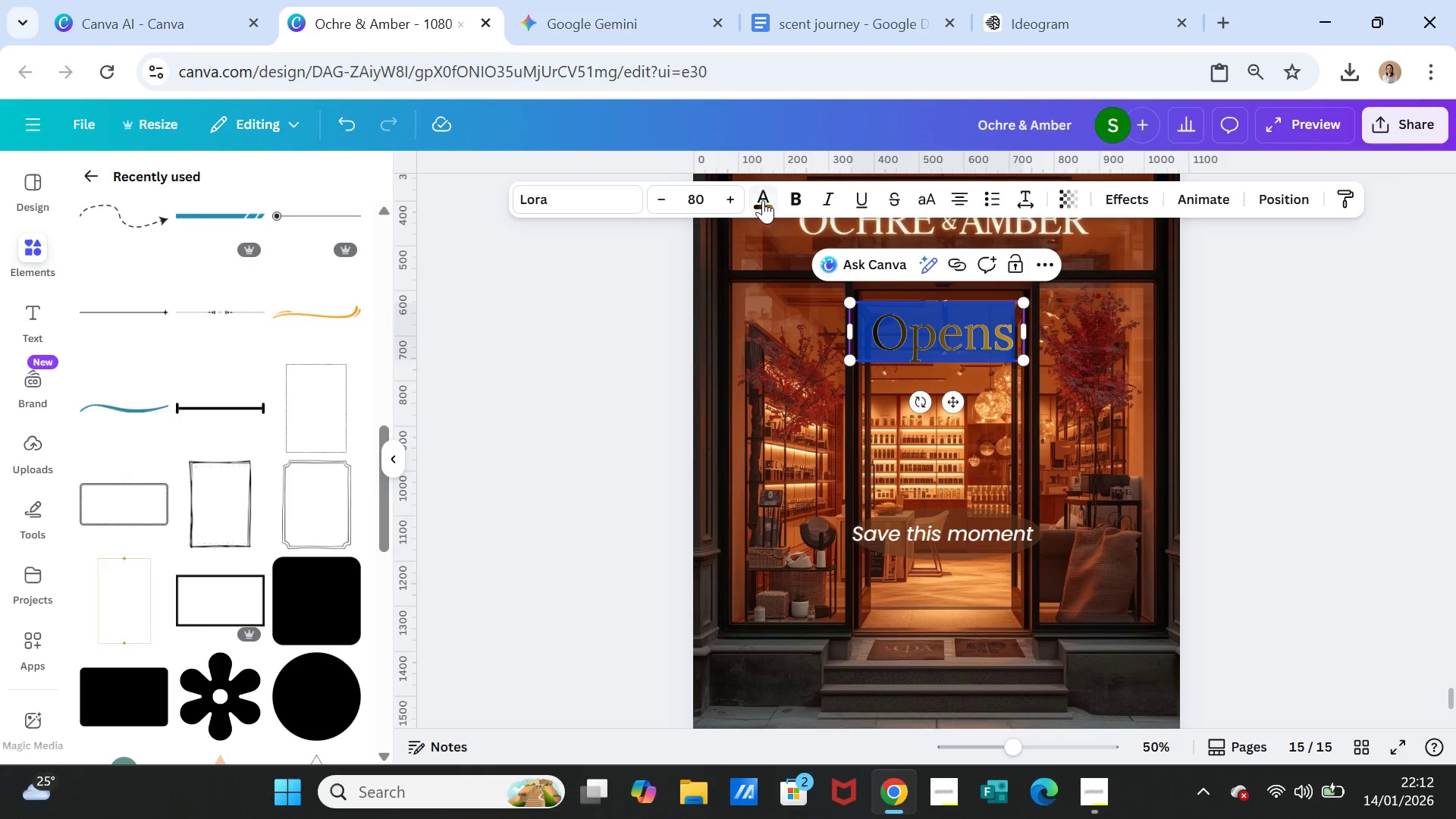 
left_click([762, 200])
 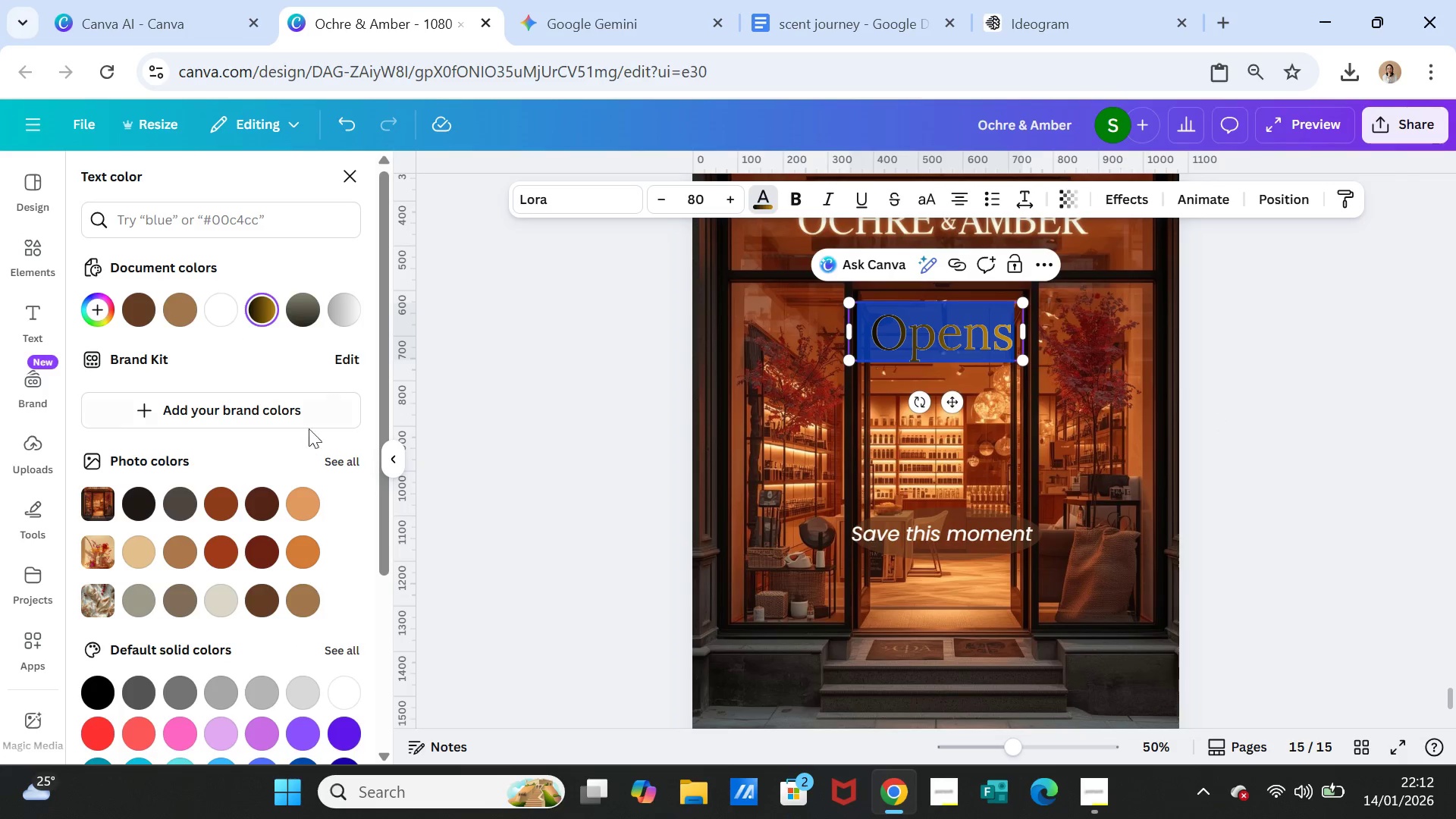 
left_click([342, 312])
 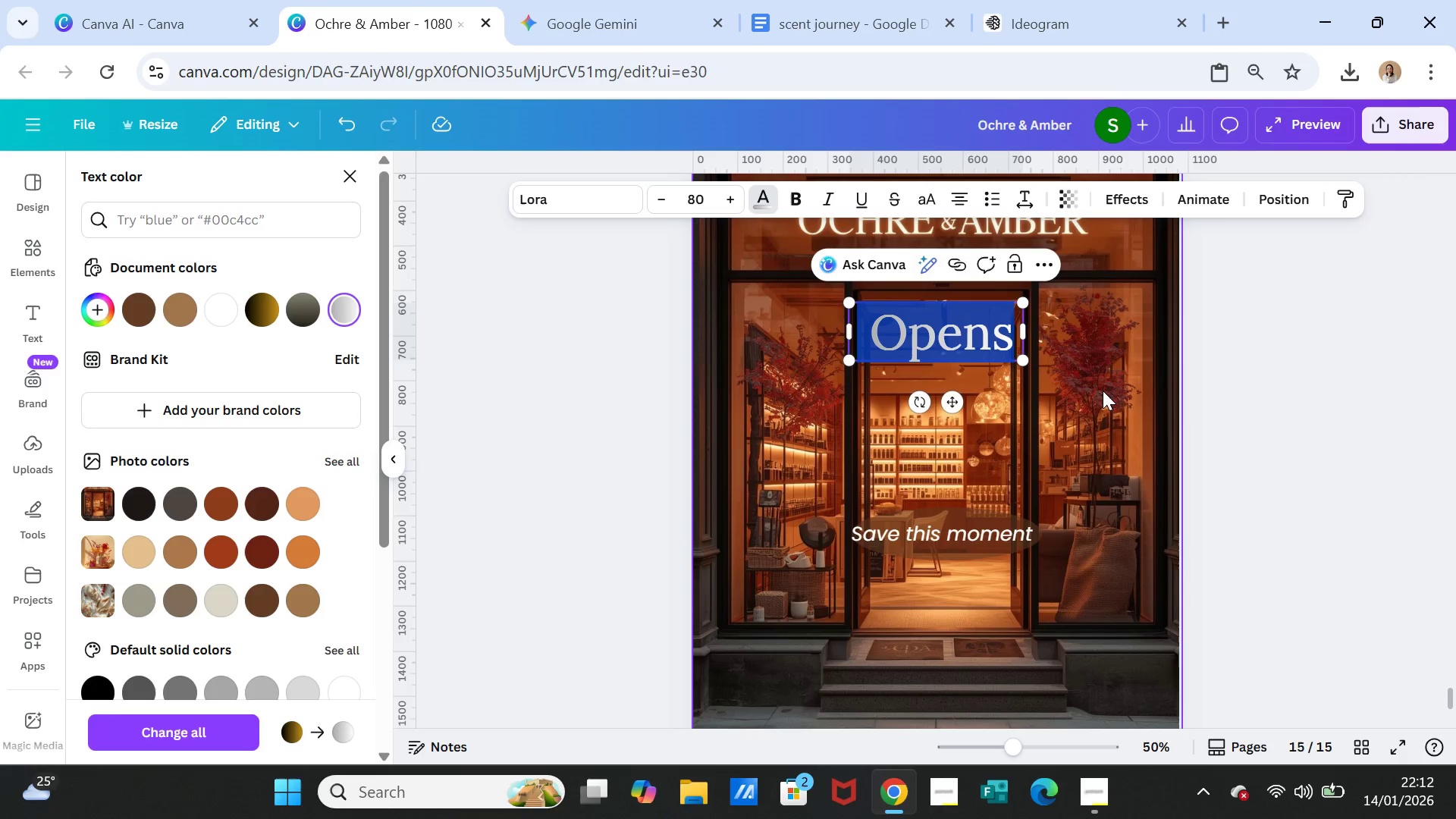 
left_click([1106, 392])
 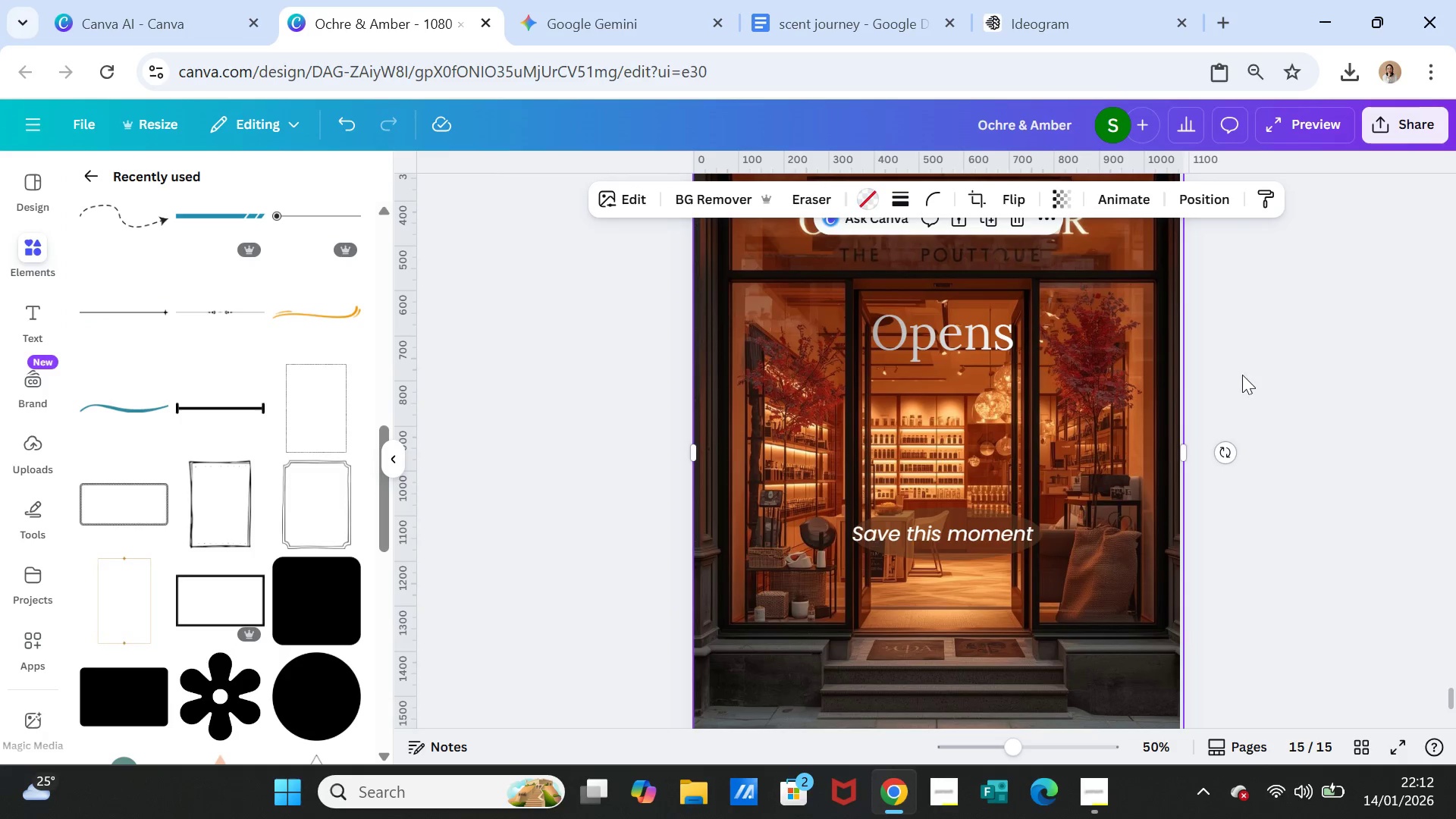 
left_click([1242, 375])
 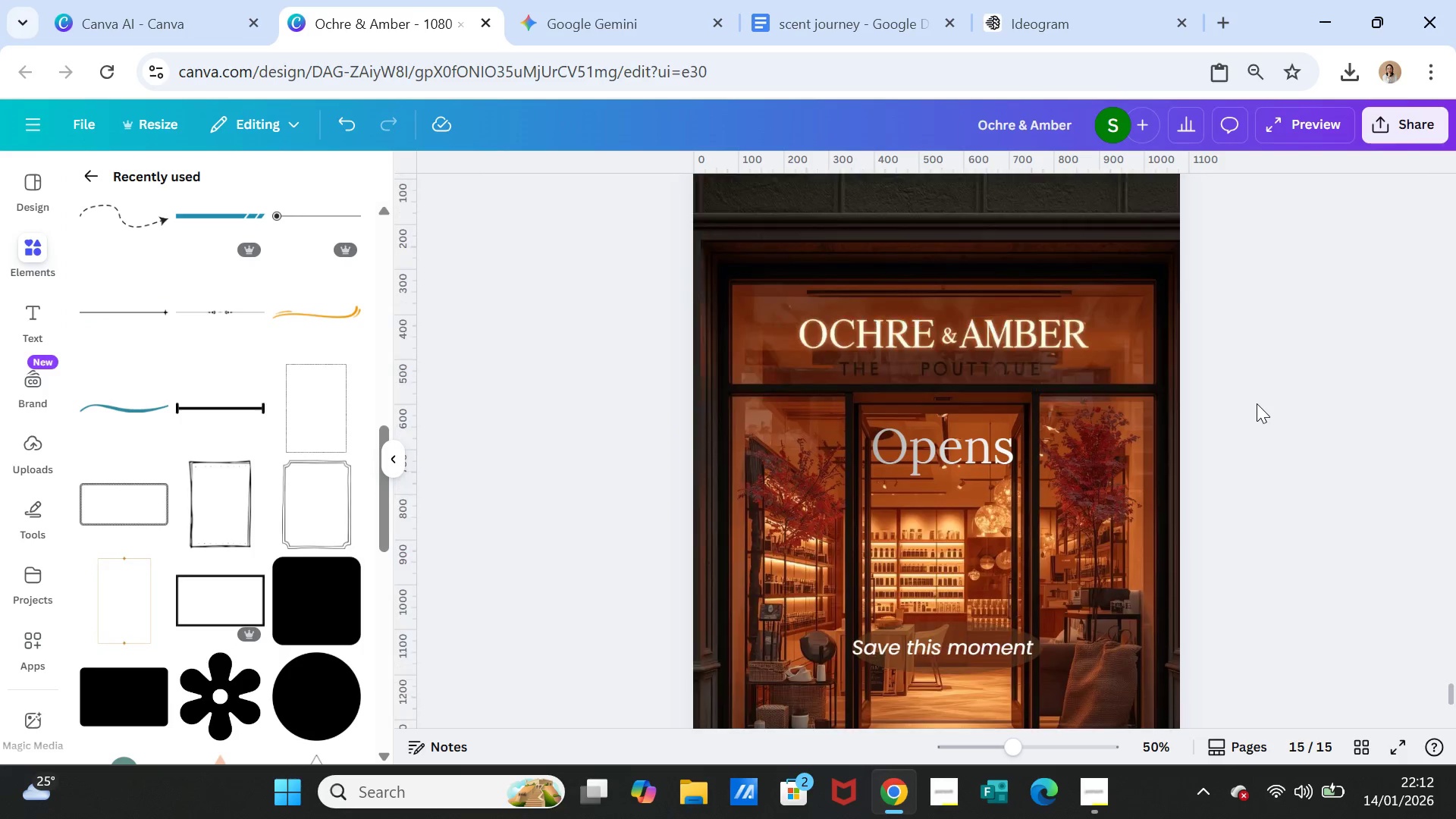 
scroll: coordinate [1257, 403], scroll_direction: up, amount: 1.0
 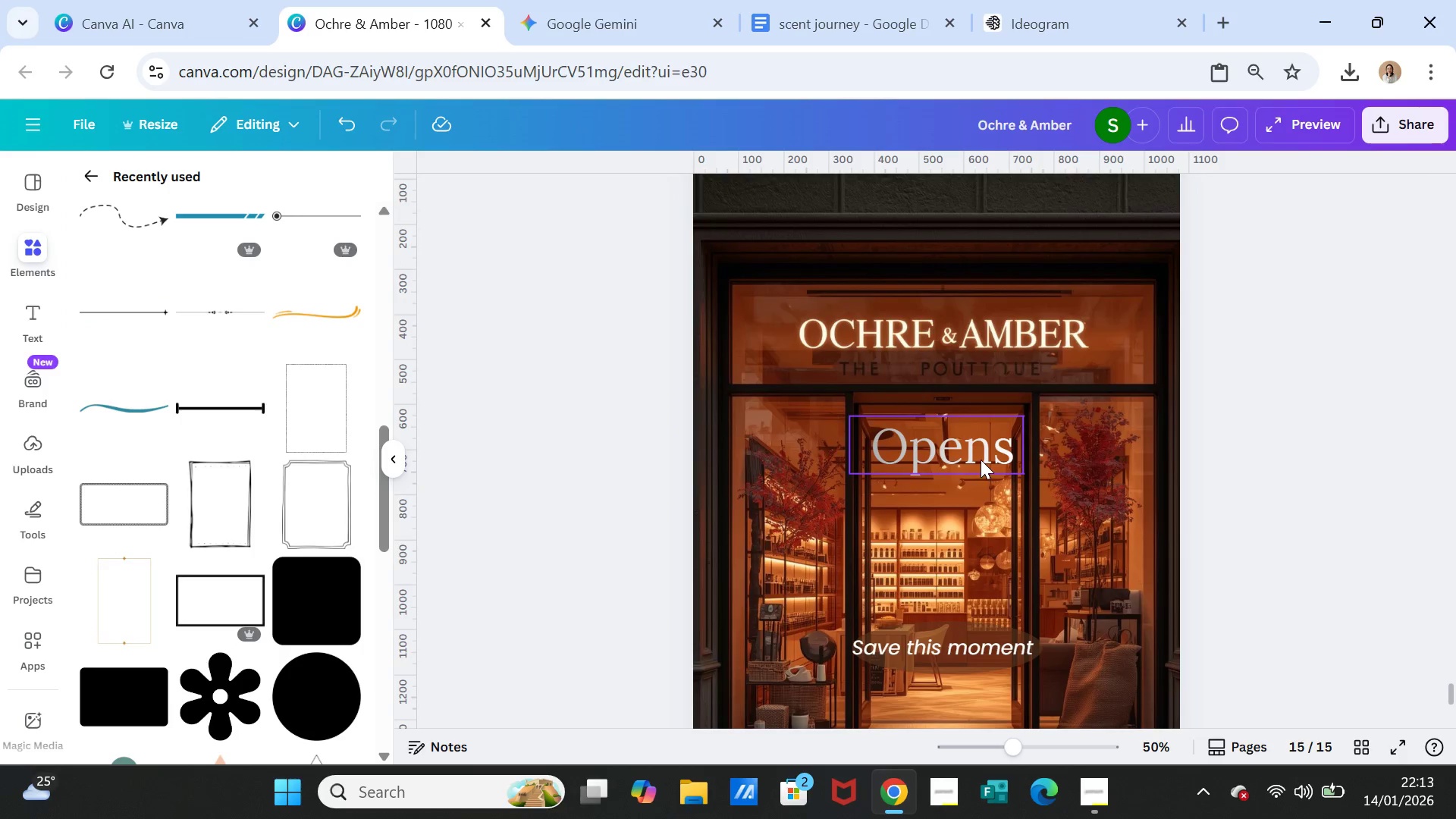 
left_click([981, 460])
 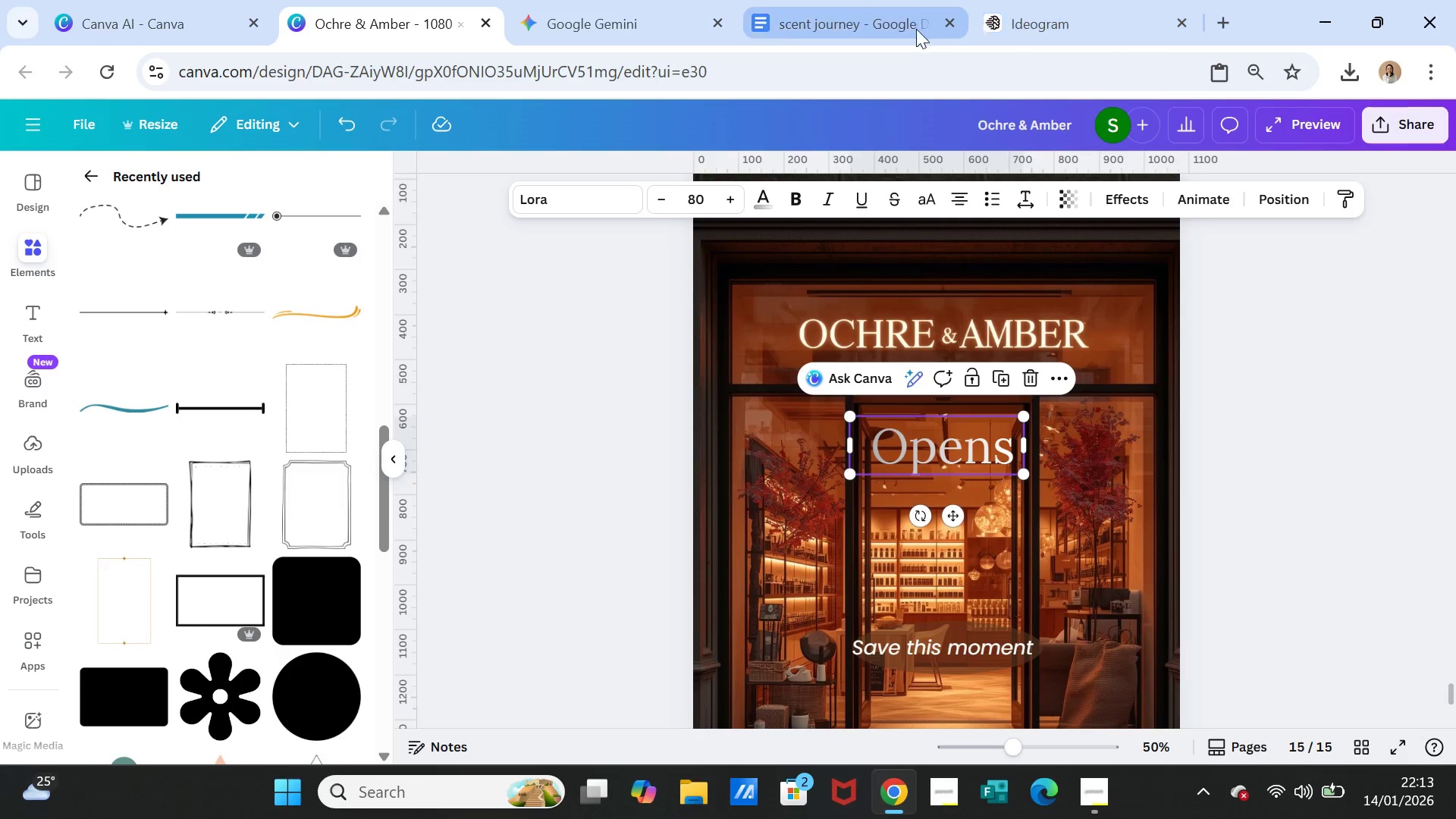 
wait(6.22)
 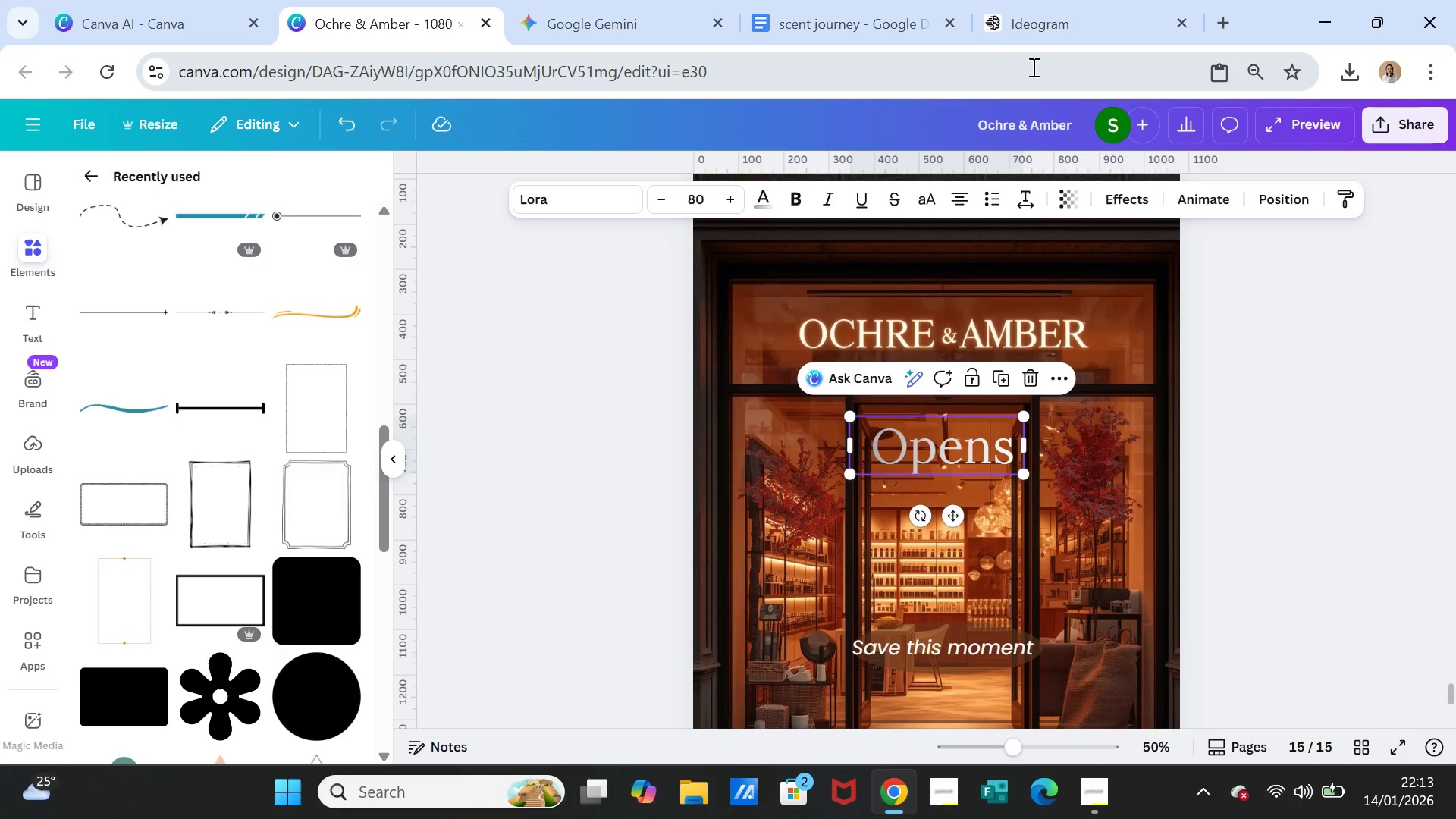 
left_click([851, 30])
 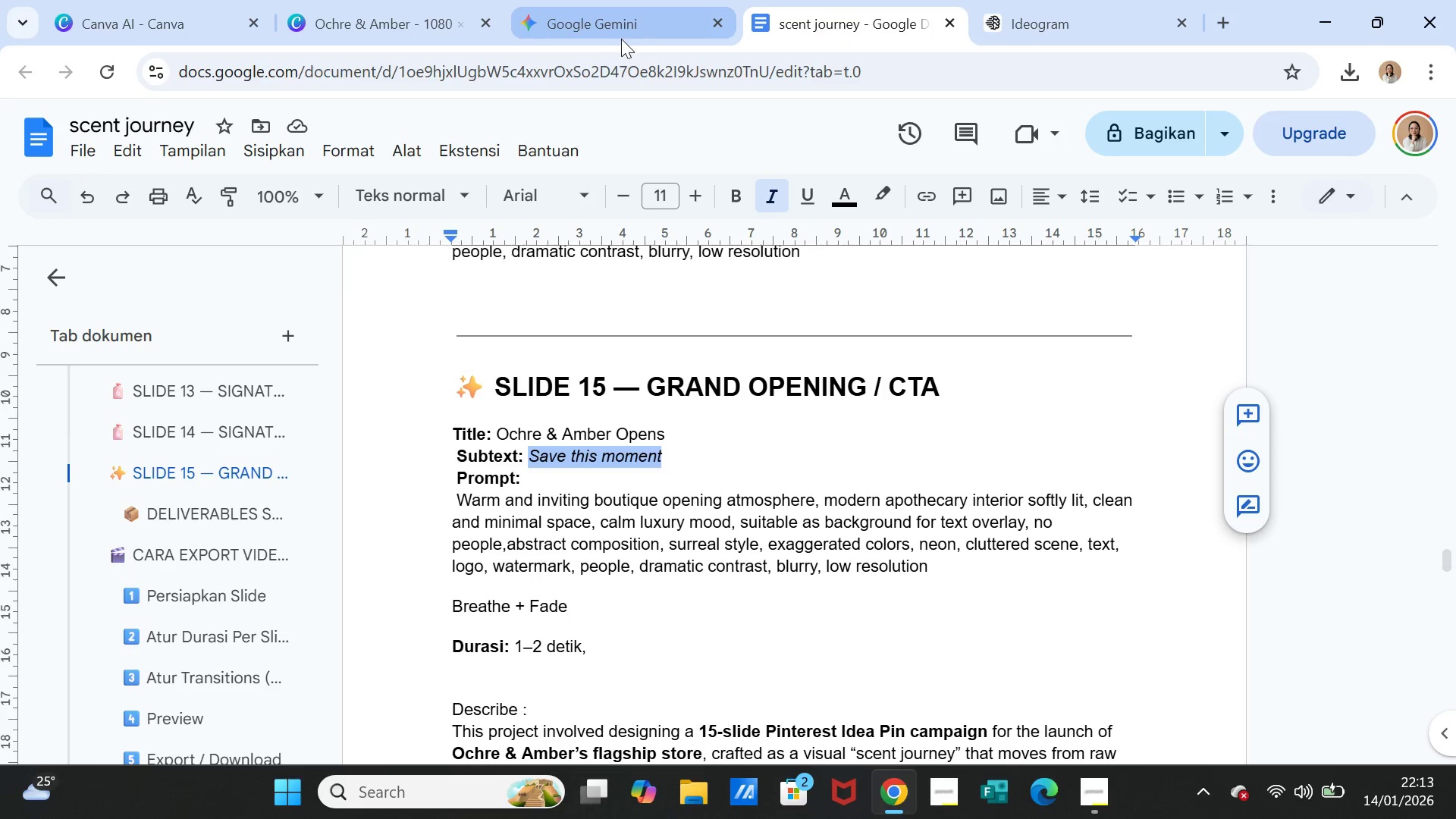 
left_click([388, 22])
 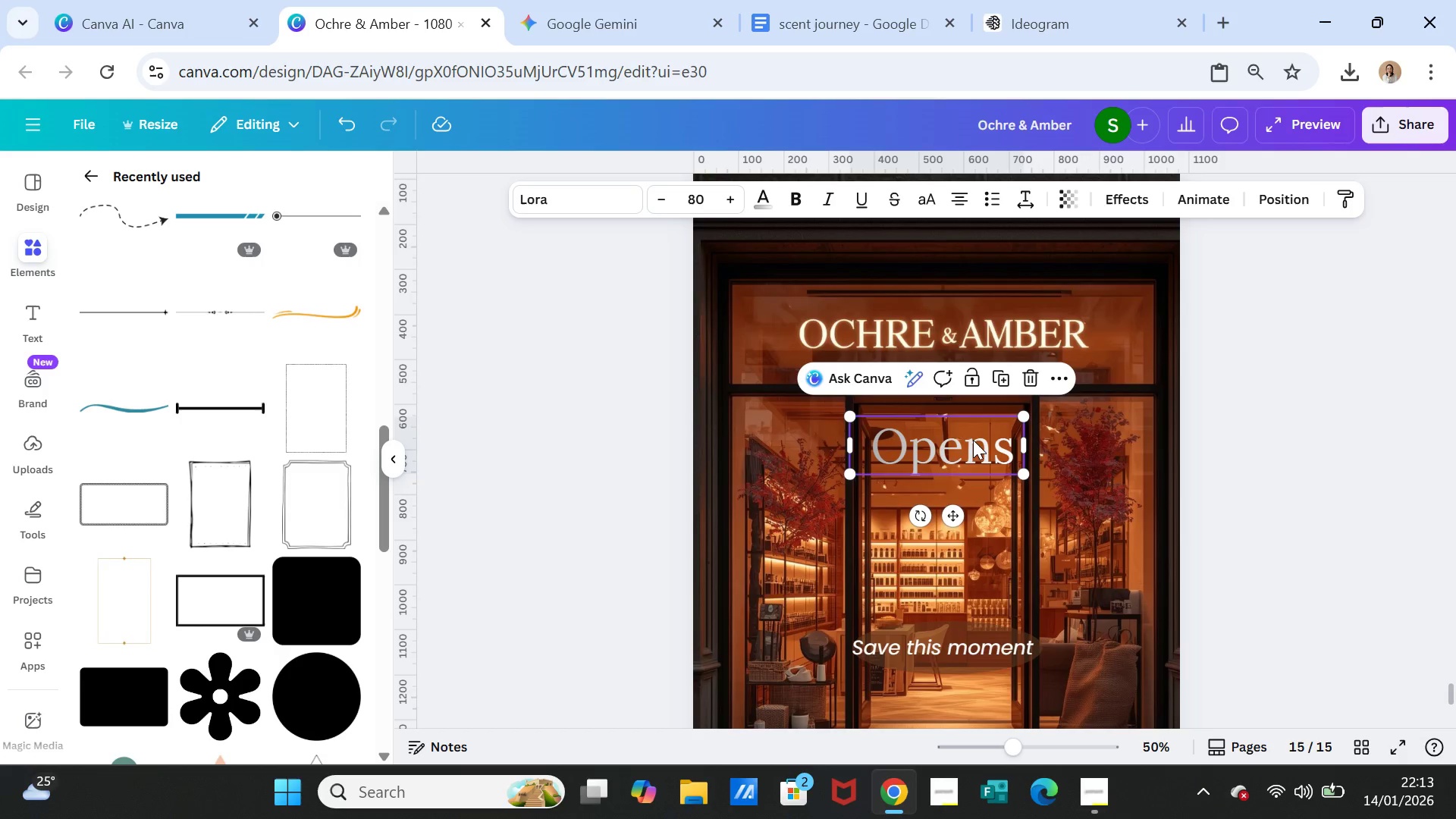 
double_click([972, 441])
 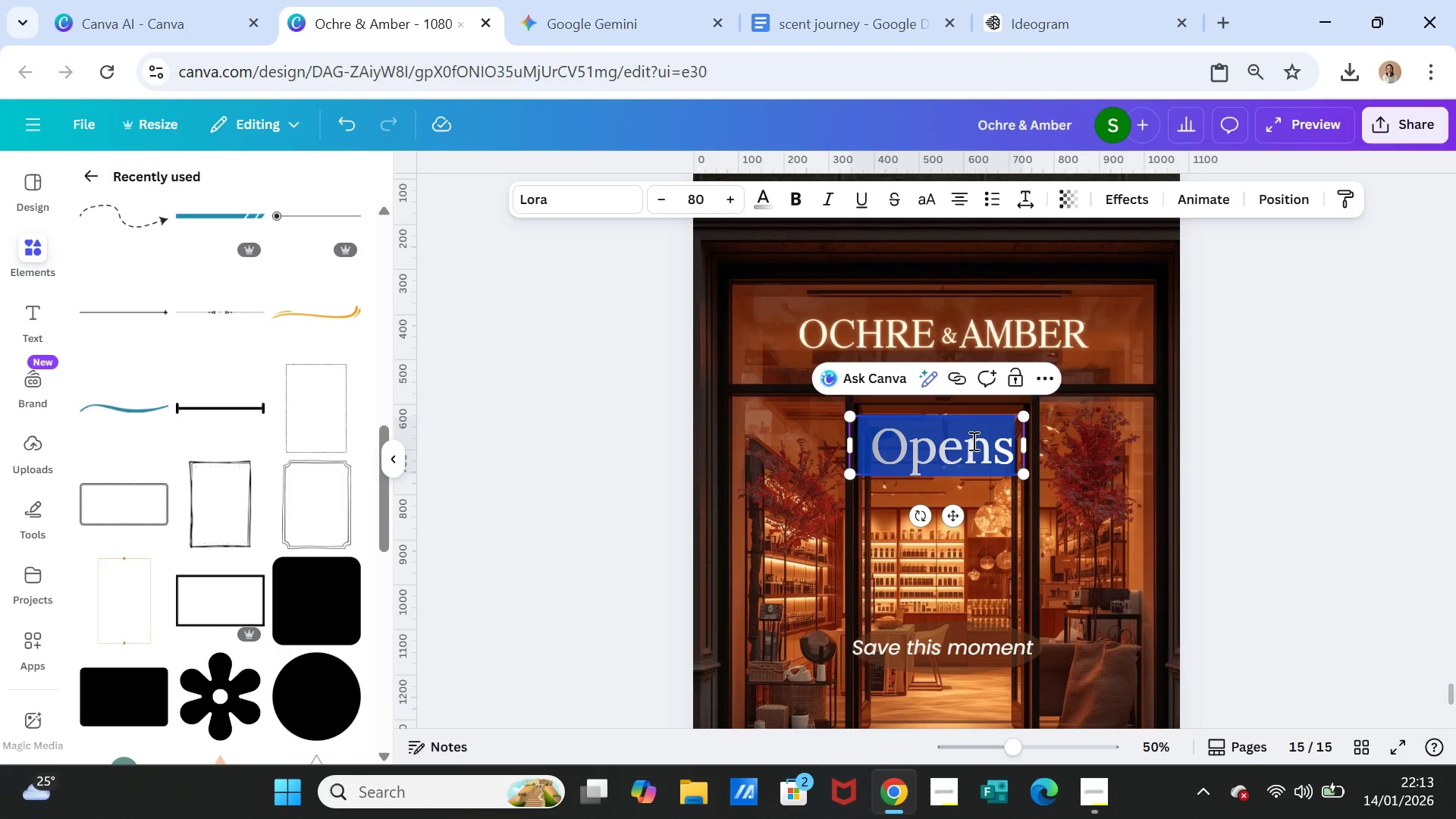 
triple_click([972, 441])
 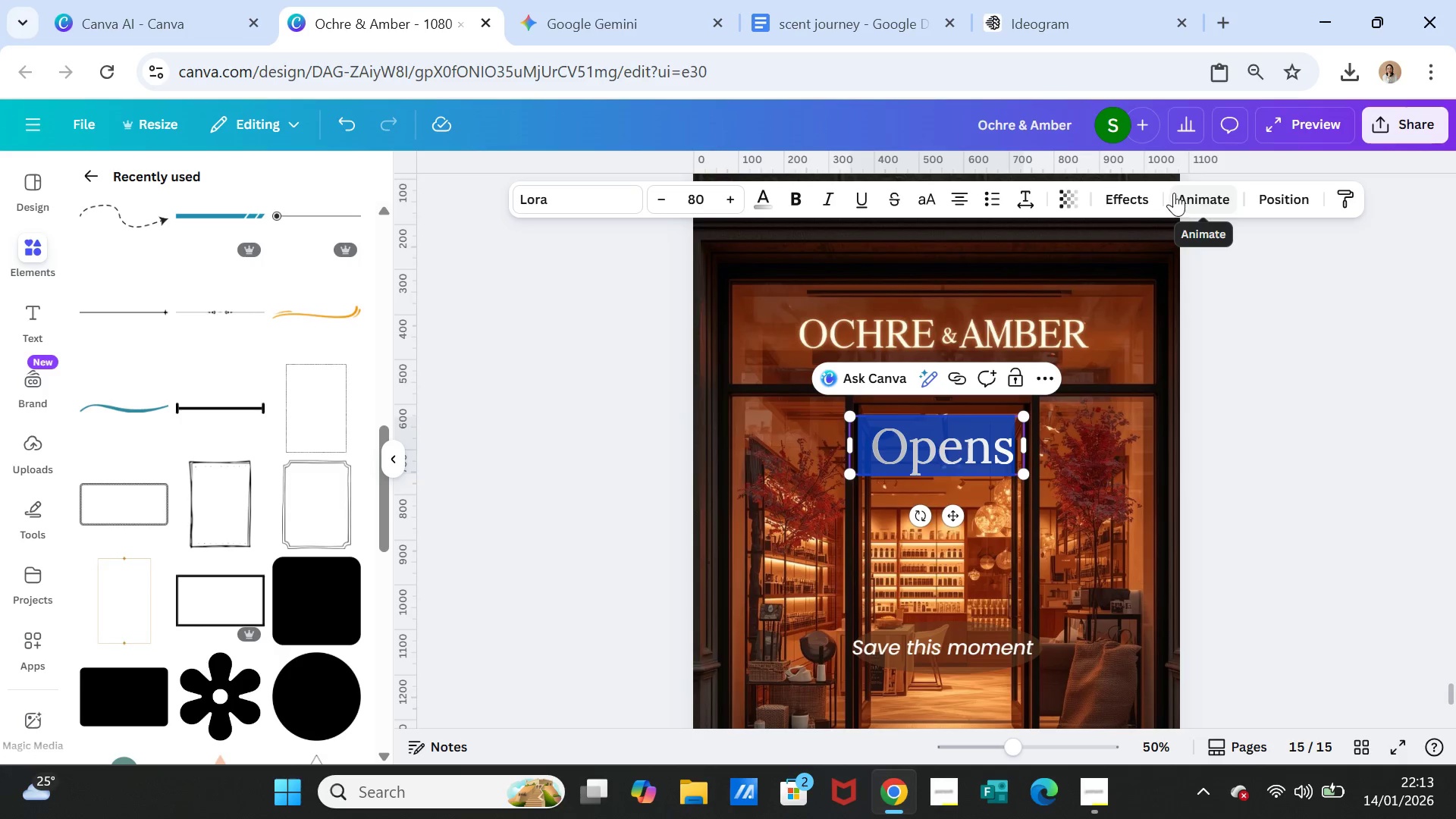 
left_click([1194, 196])
 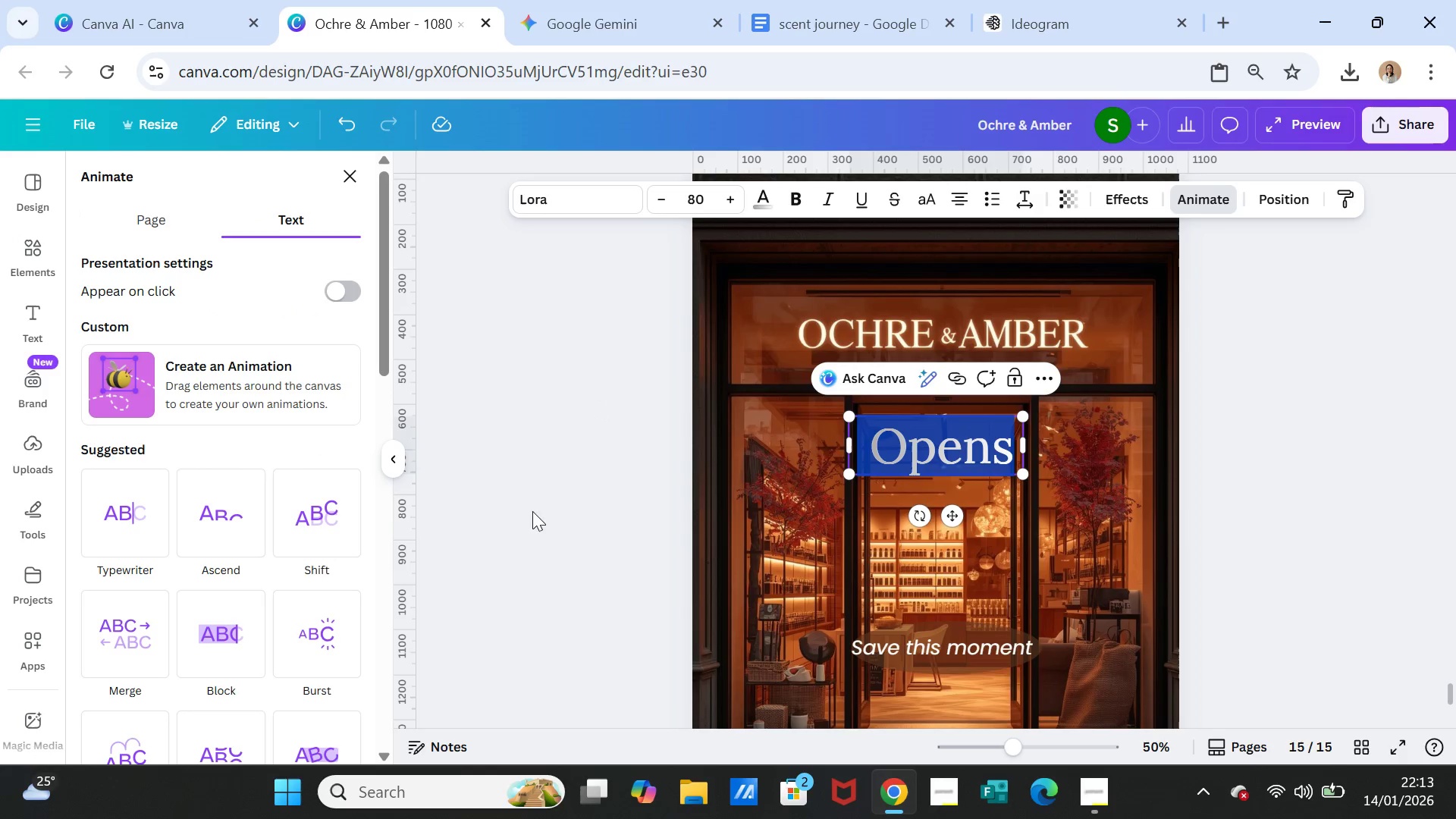 
scroll: coordinate [307, 657], scroll_direction: down, amount: 6.0
 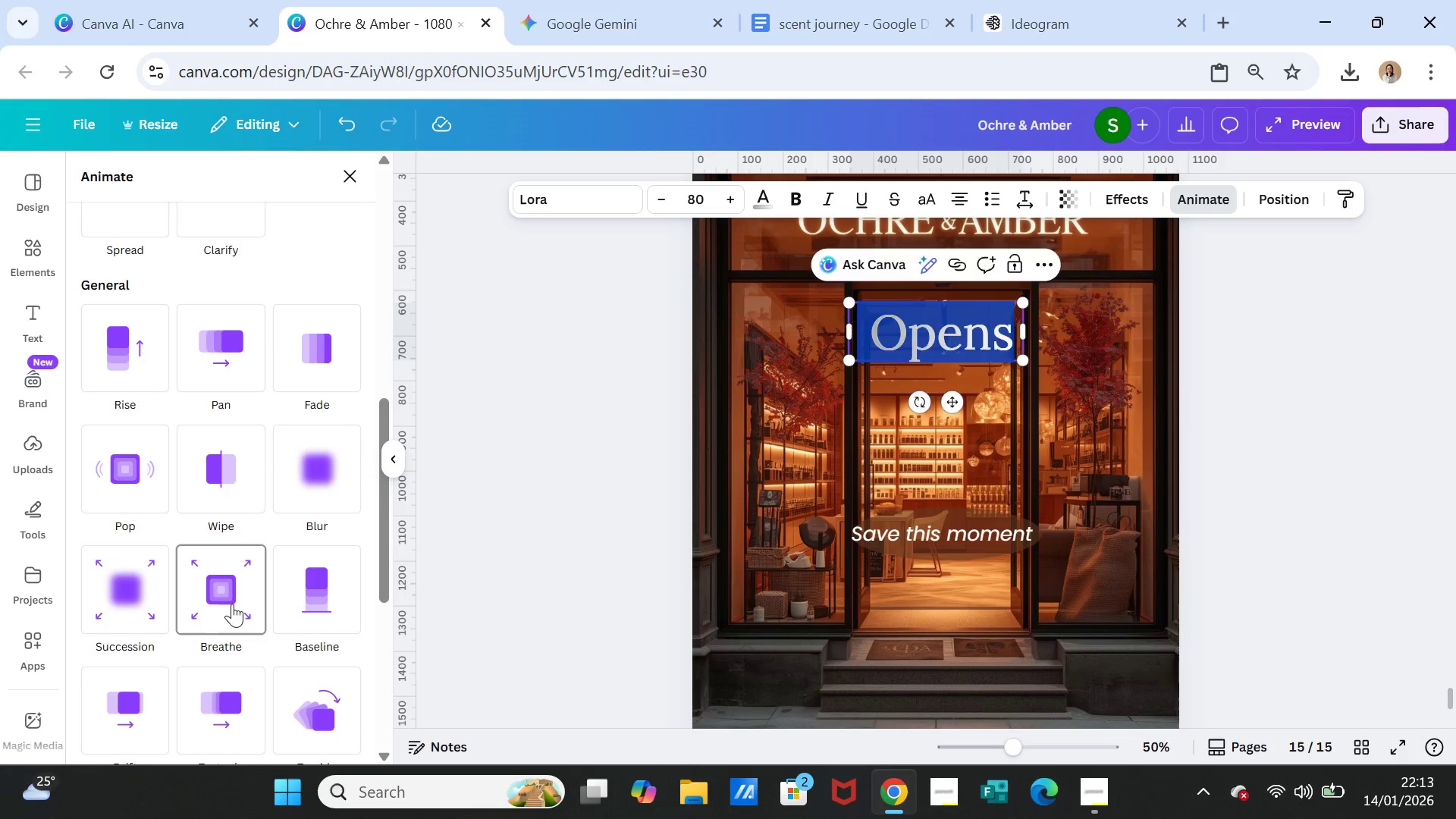 
left_click([230, 599])
 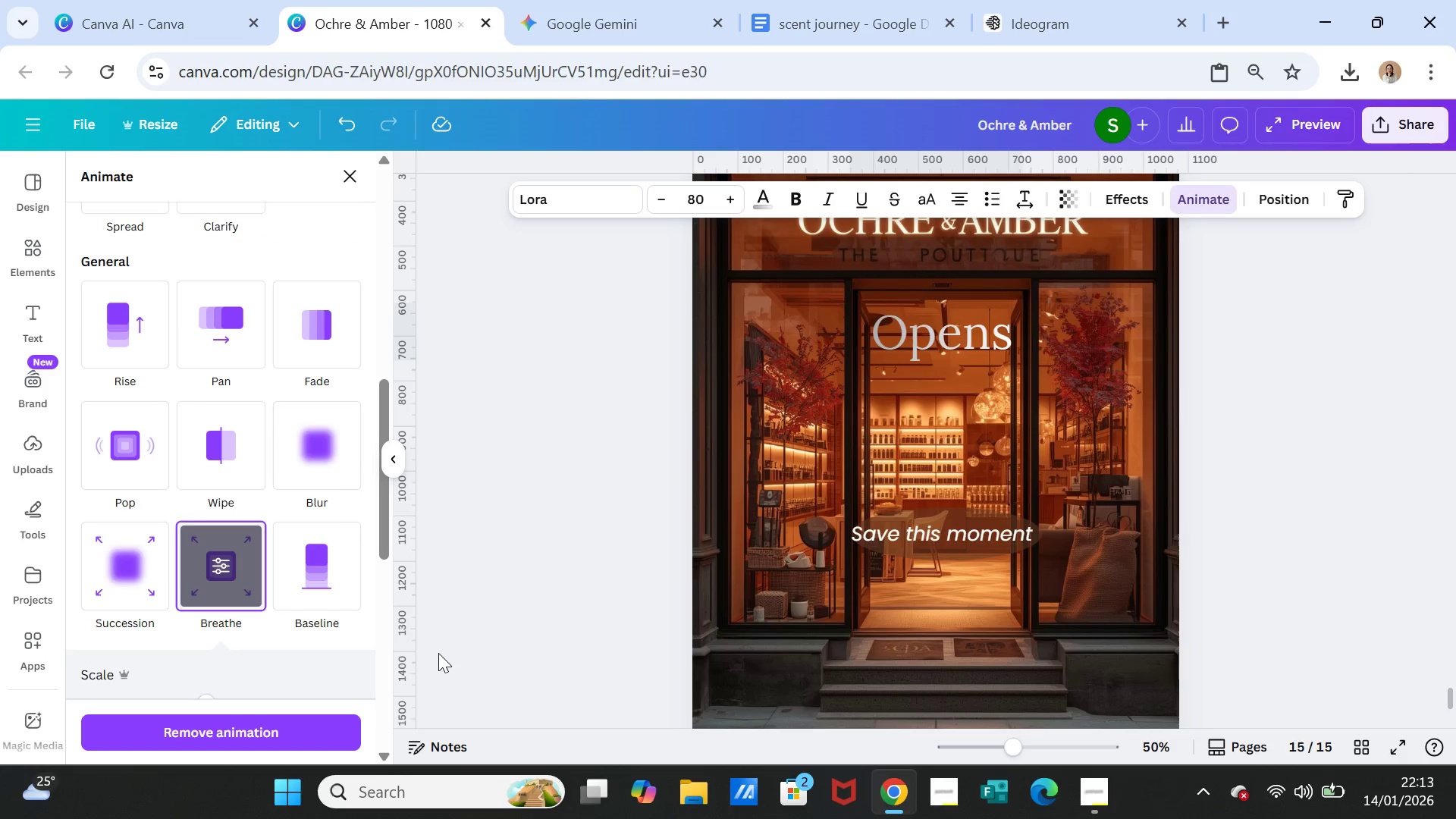 
scroll: coordinate [249, 629], scroll_direction: down, amount: 1.0
 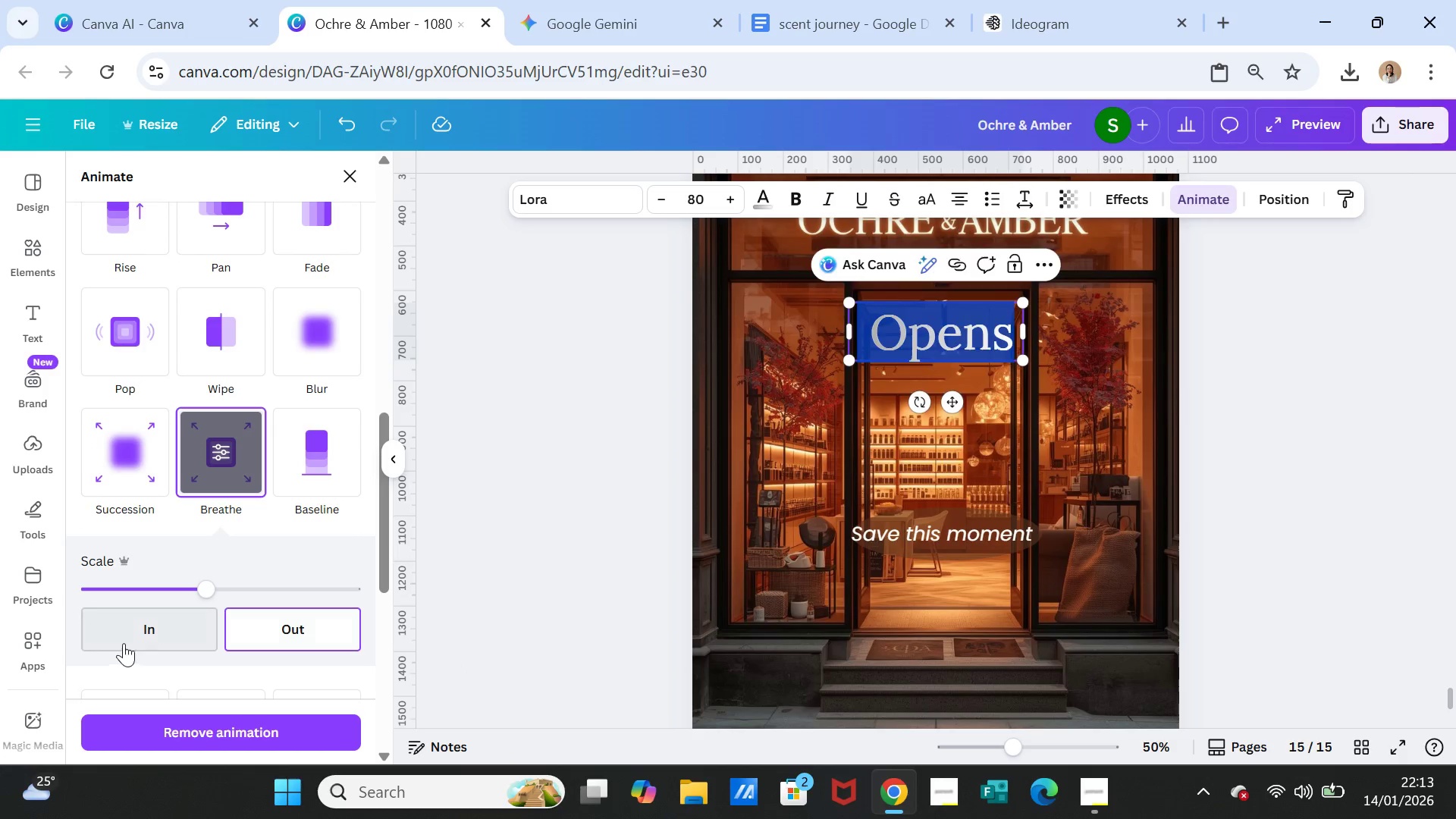 
left_click([129, 633])
 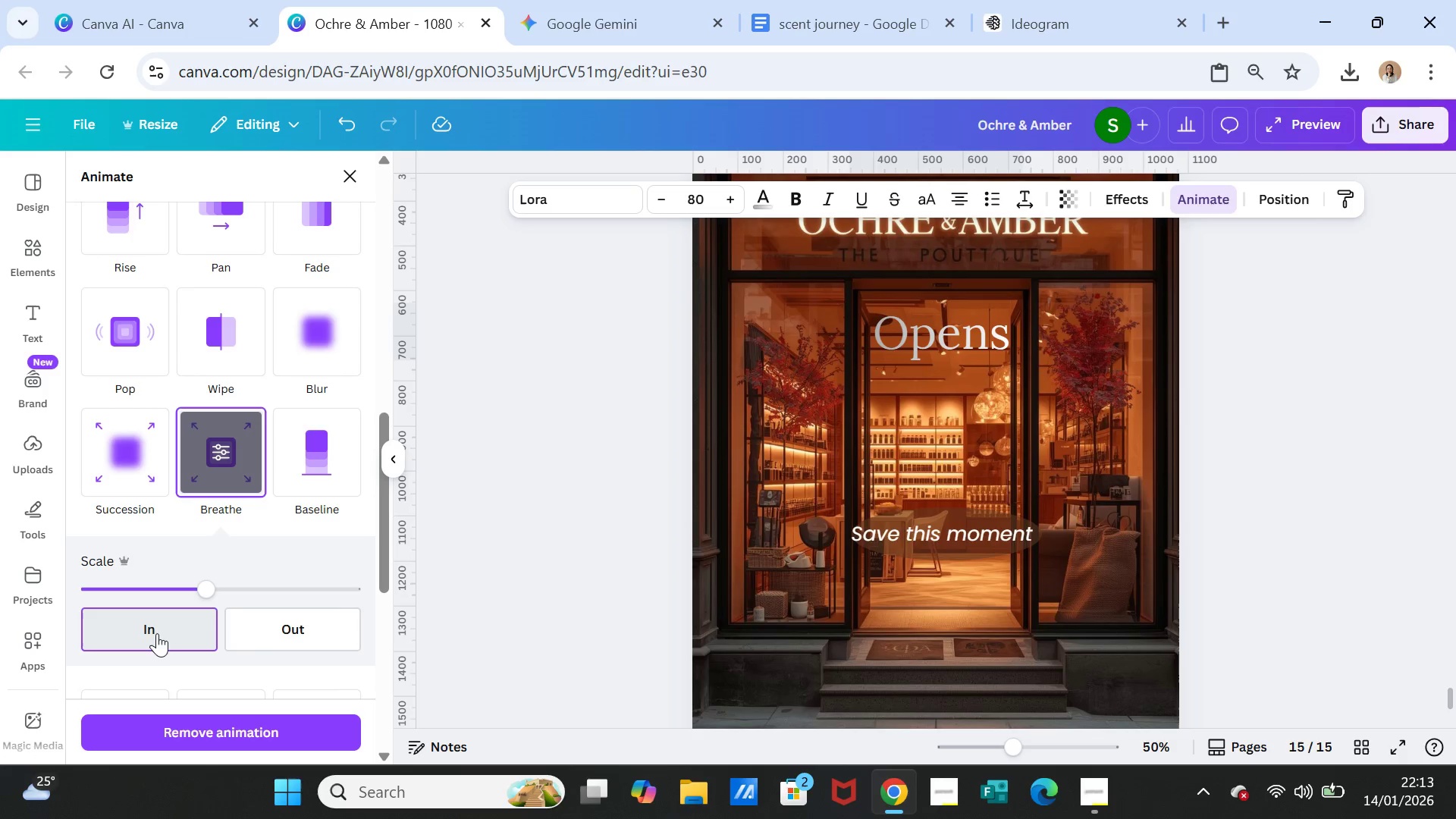 
left_click_drag(start_coordinate=[206, 588], to_coordinate=[133, 580])
 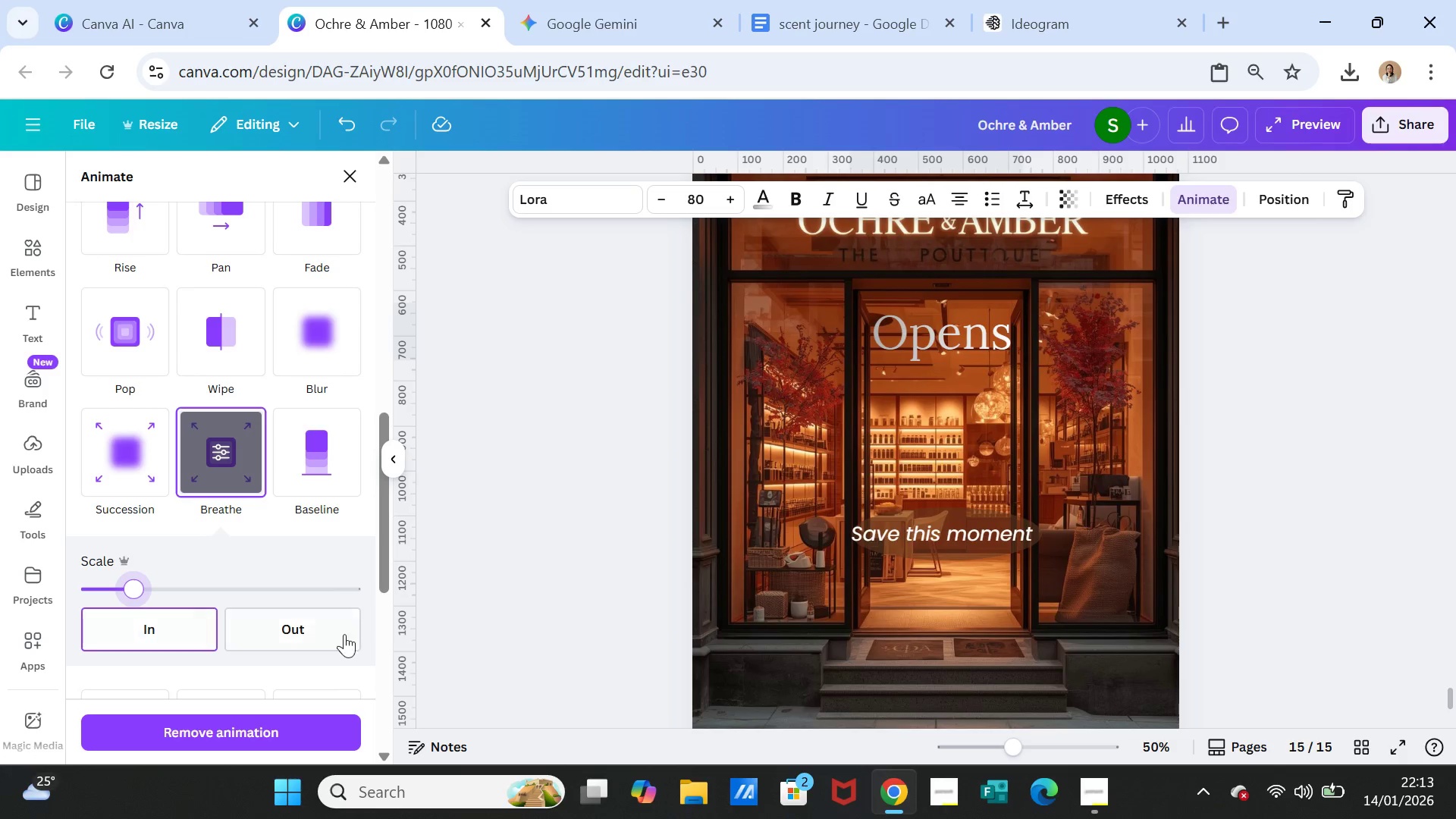 
left_click([333, 638])
 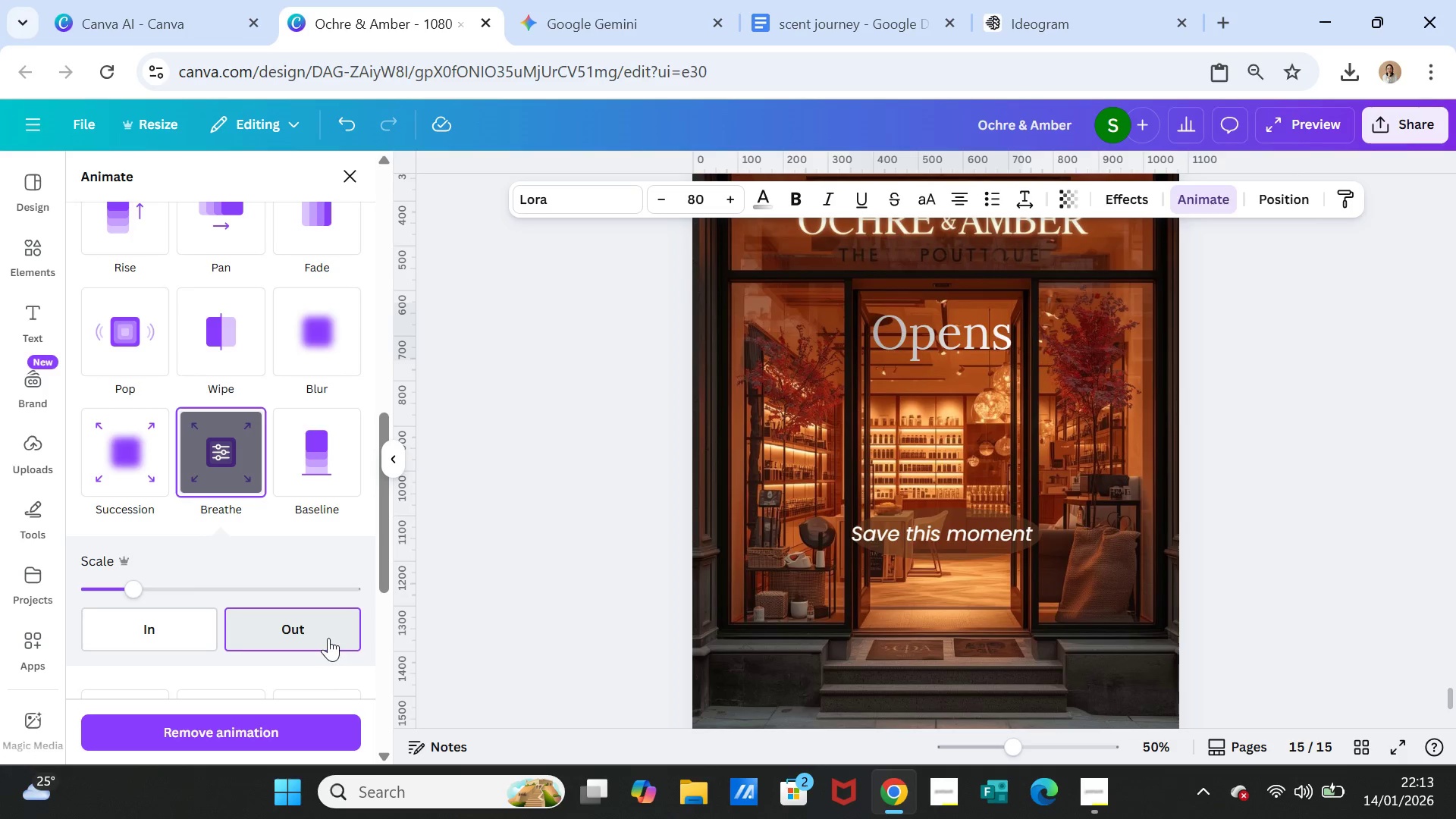 
left_click_drag(start_coordinate=[139, 588], to_coordinate=[149, 588])
 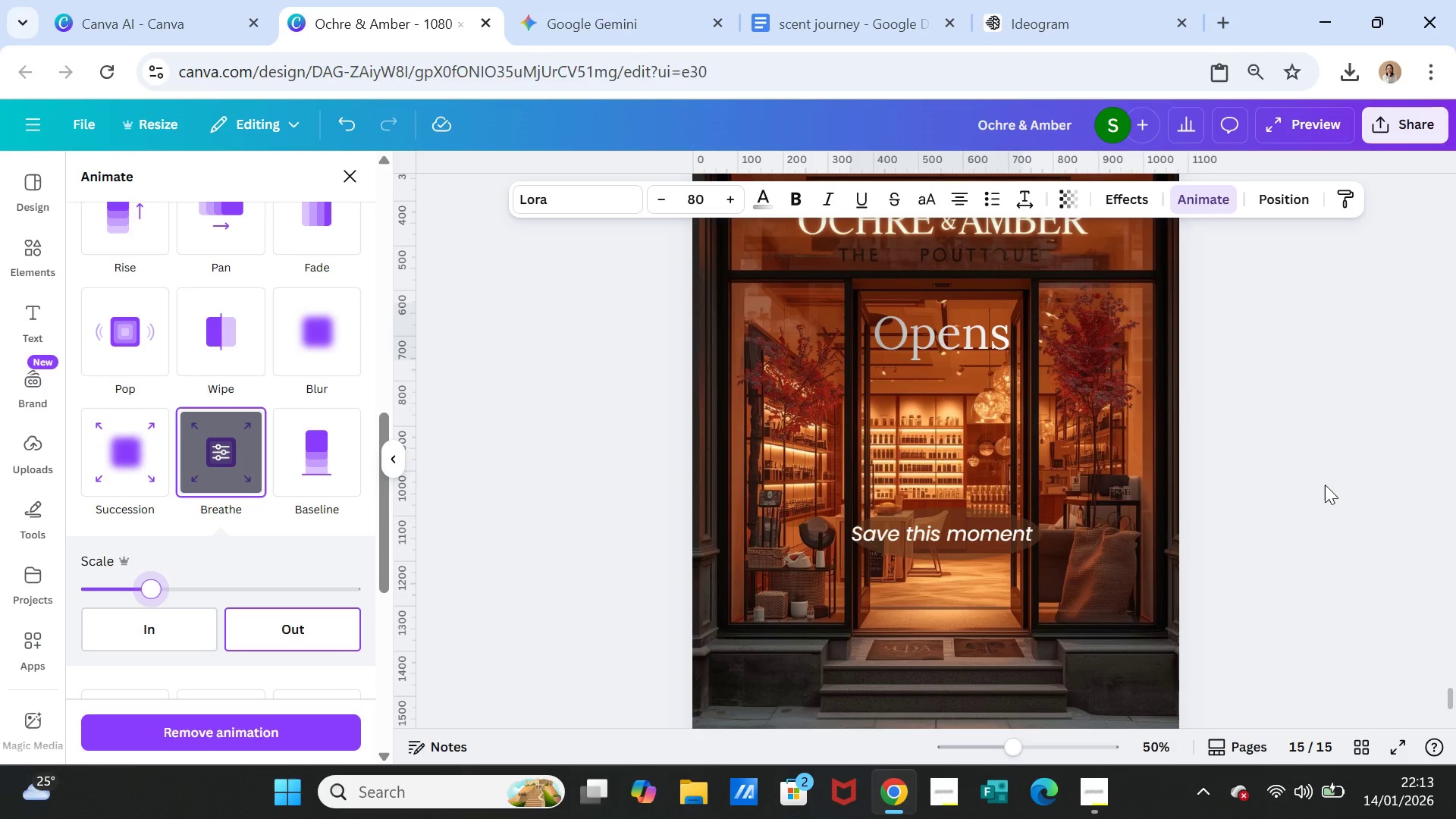 
left_click([1288, 475])
 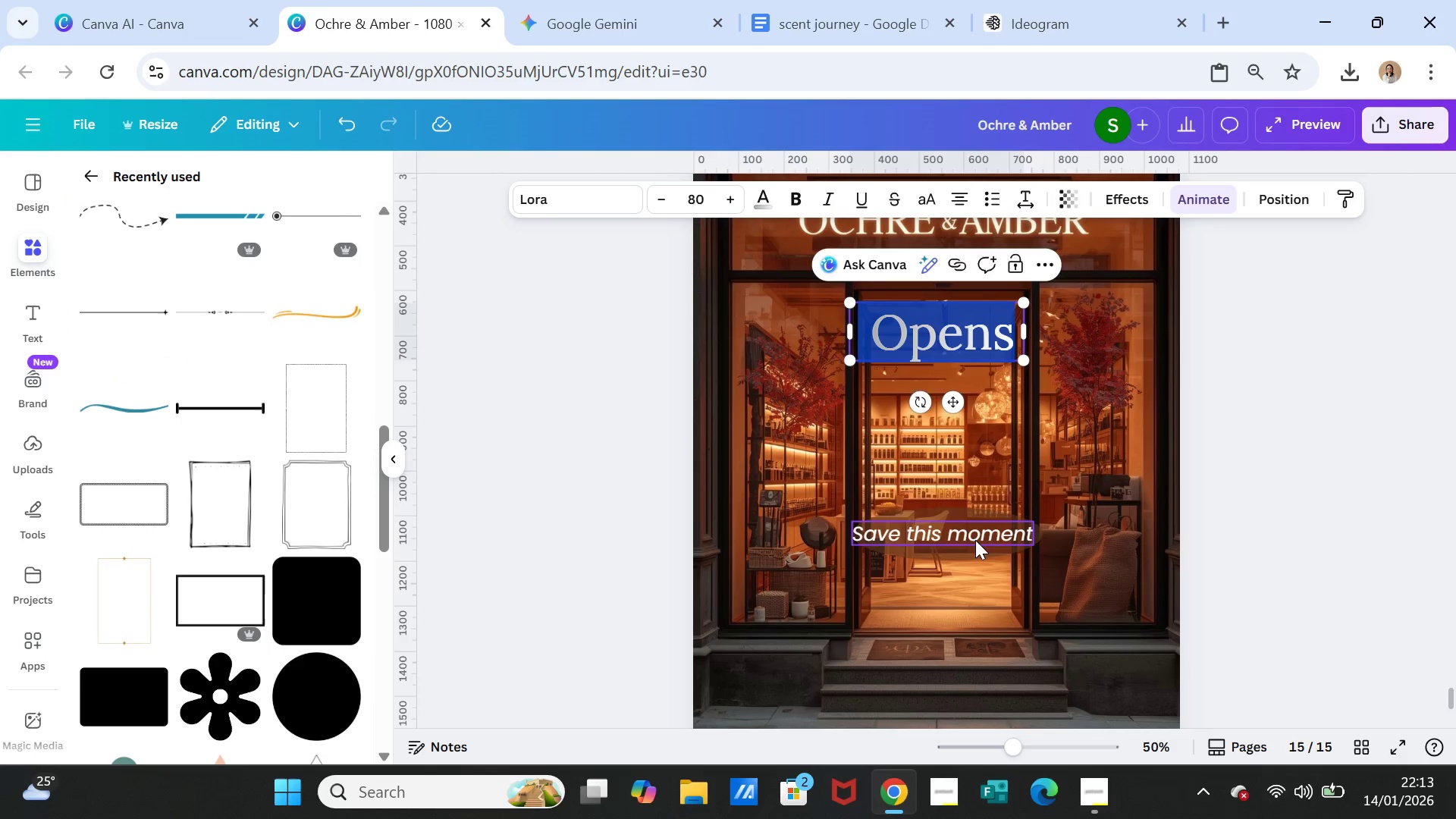 
left_click_drag(start_coordinate=[976, 537], to_coordinate=[1201, 193])
 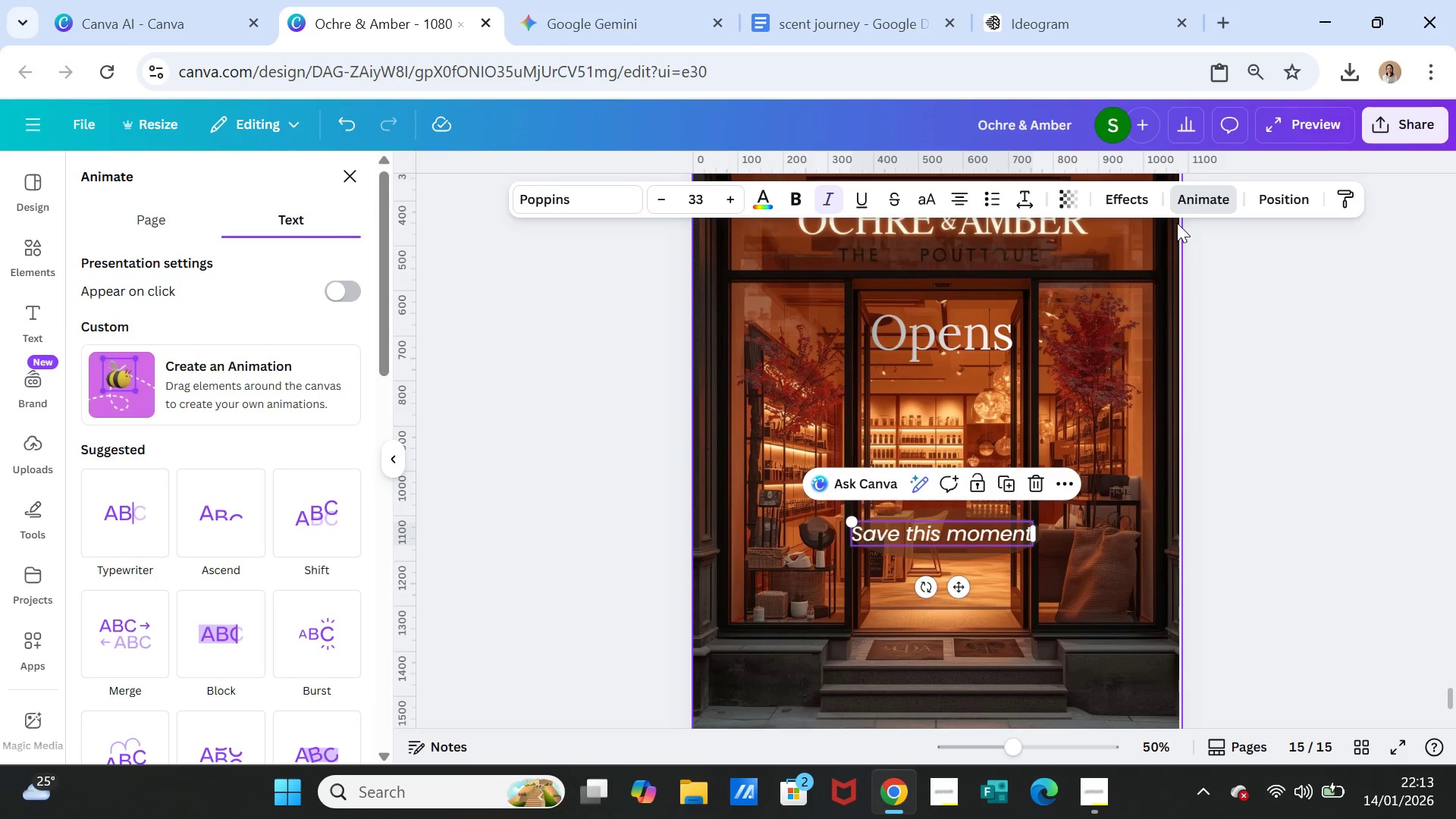 
left_click([1201, 193])
 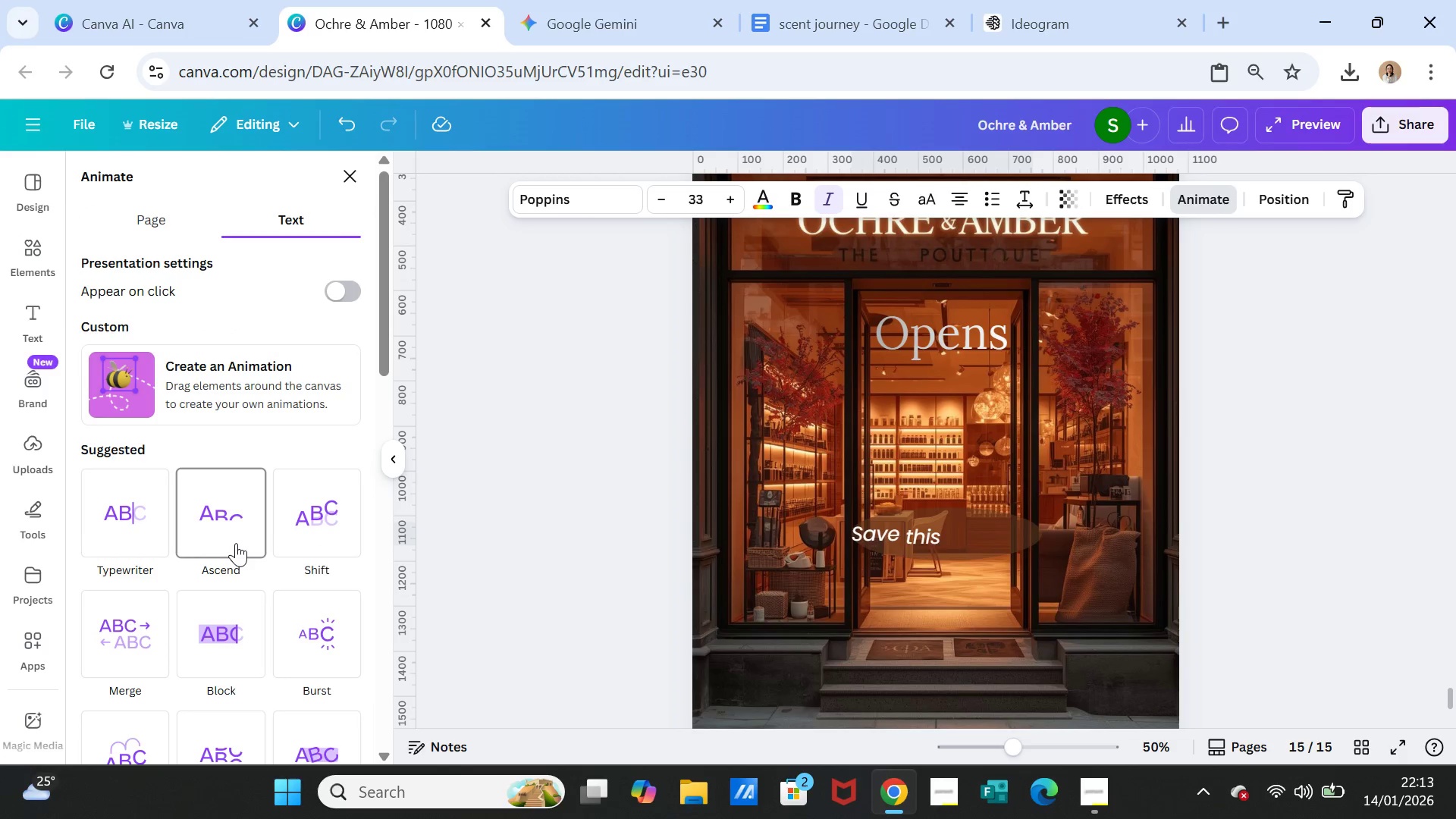 
left_click([236, 543])
 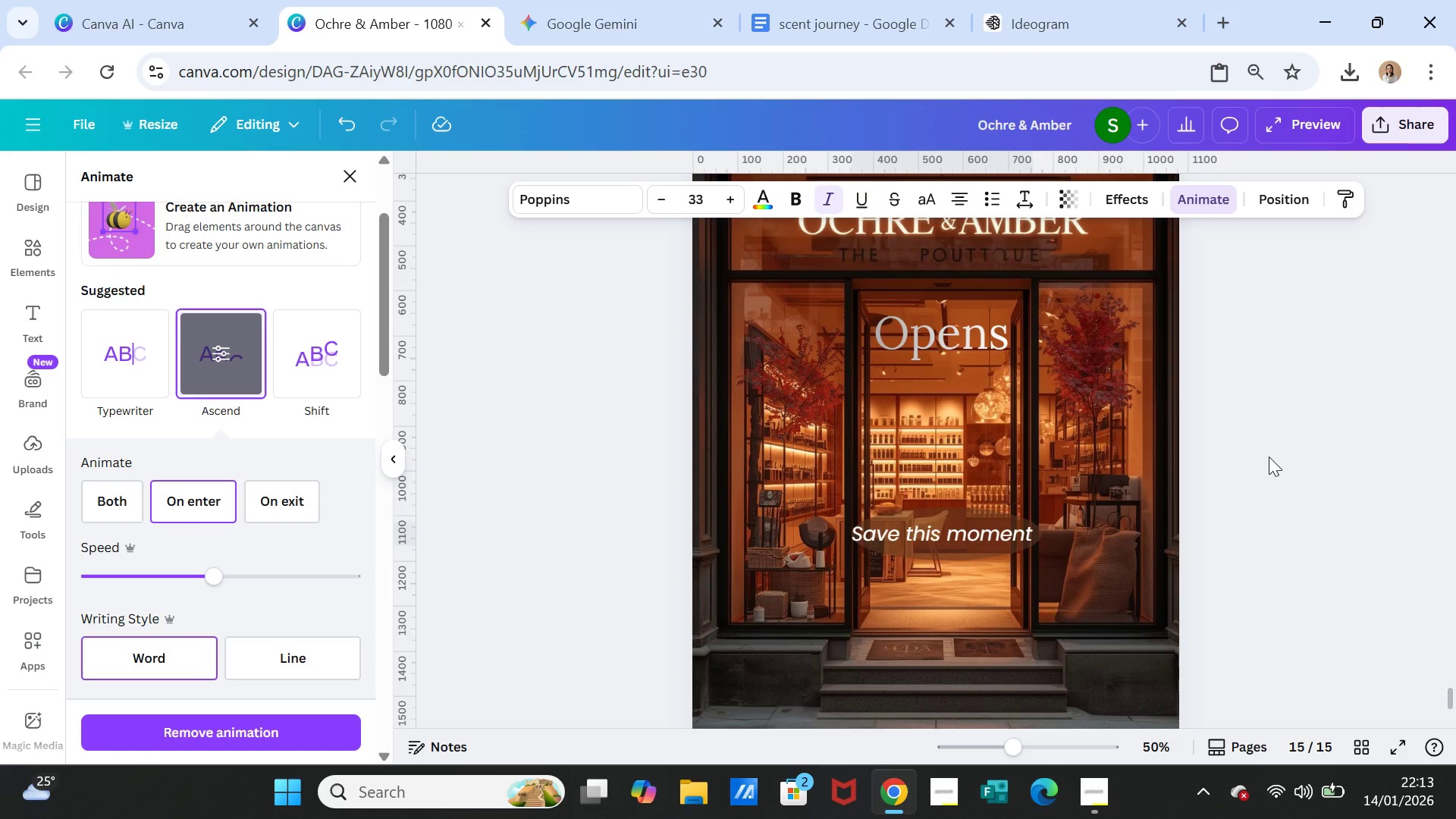 
left_click([1267, 458])
 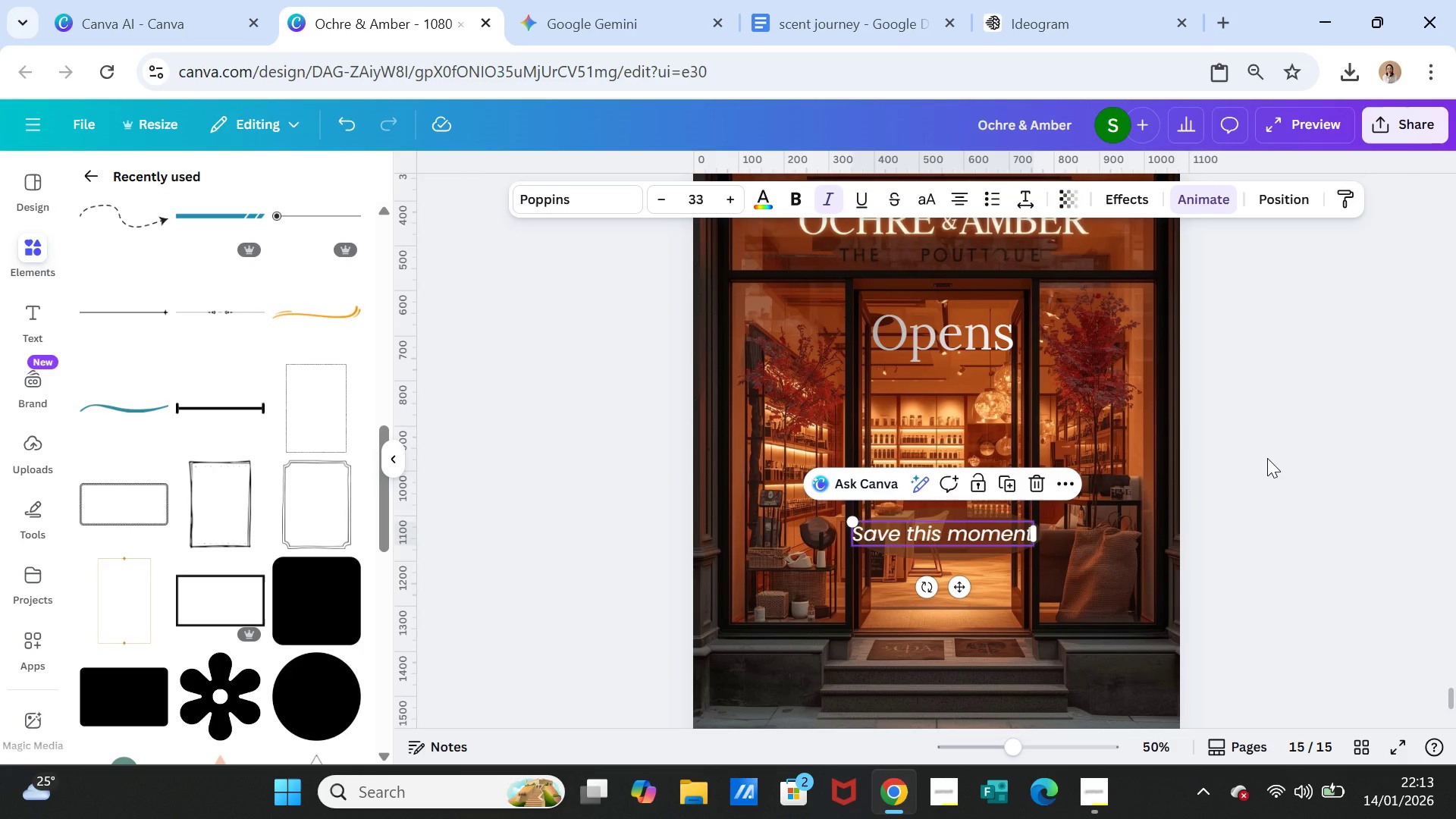 
left_click([1267, 458])
 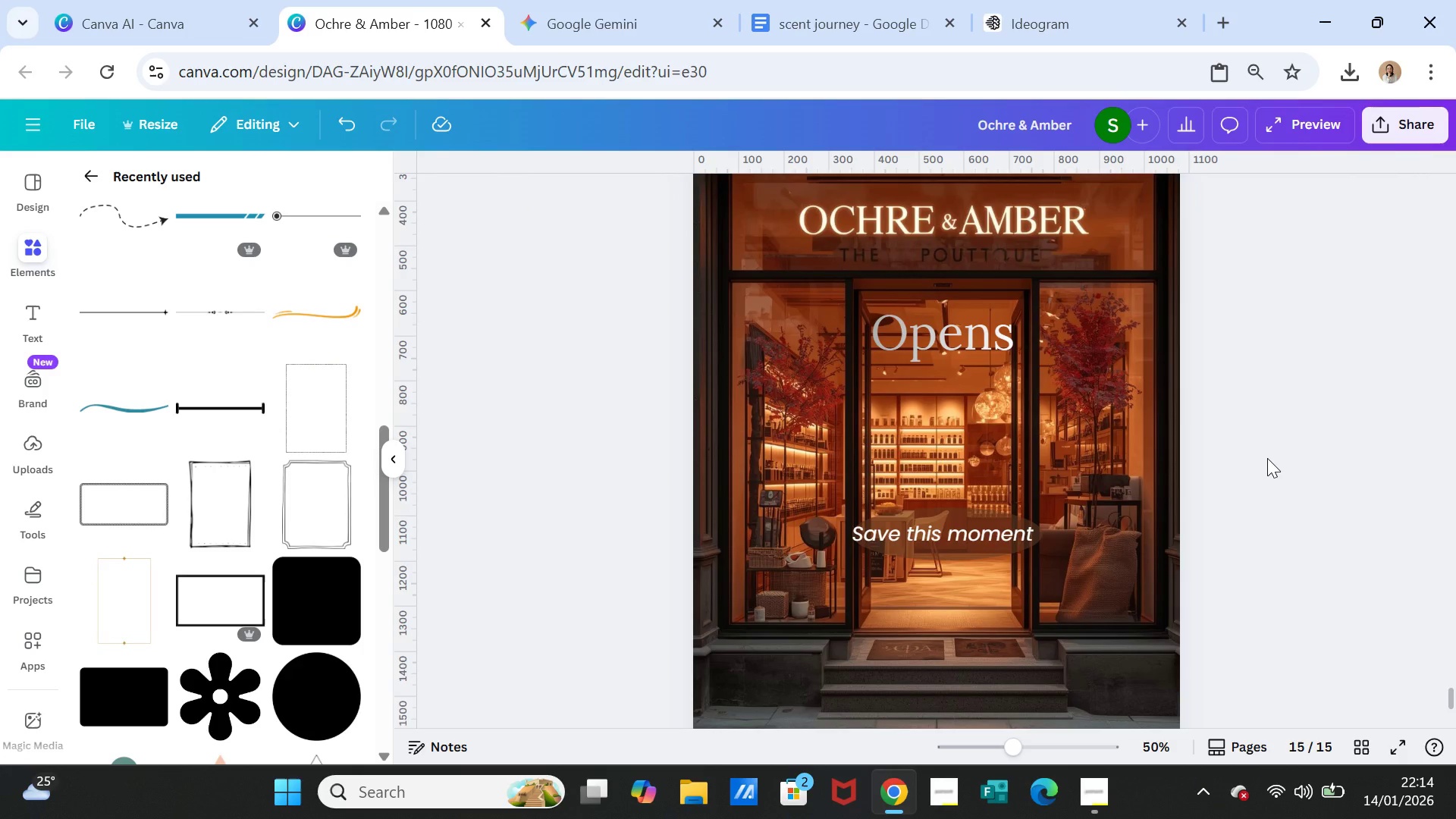 
wait(5.72)
 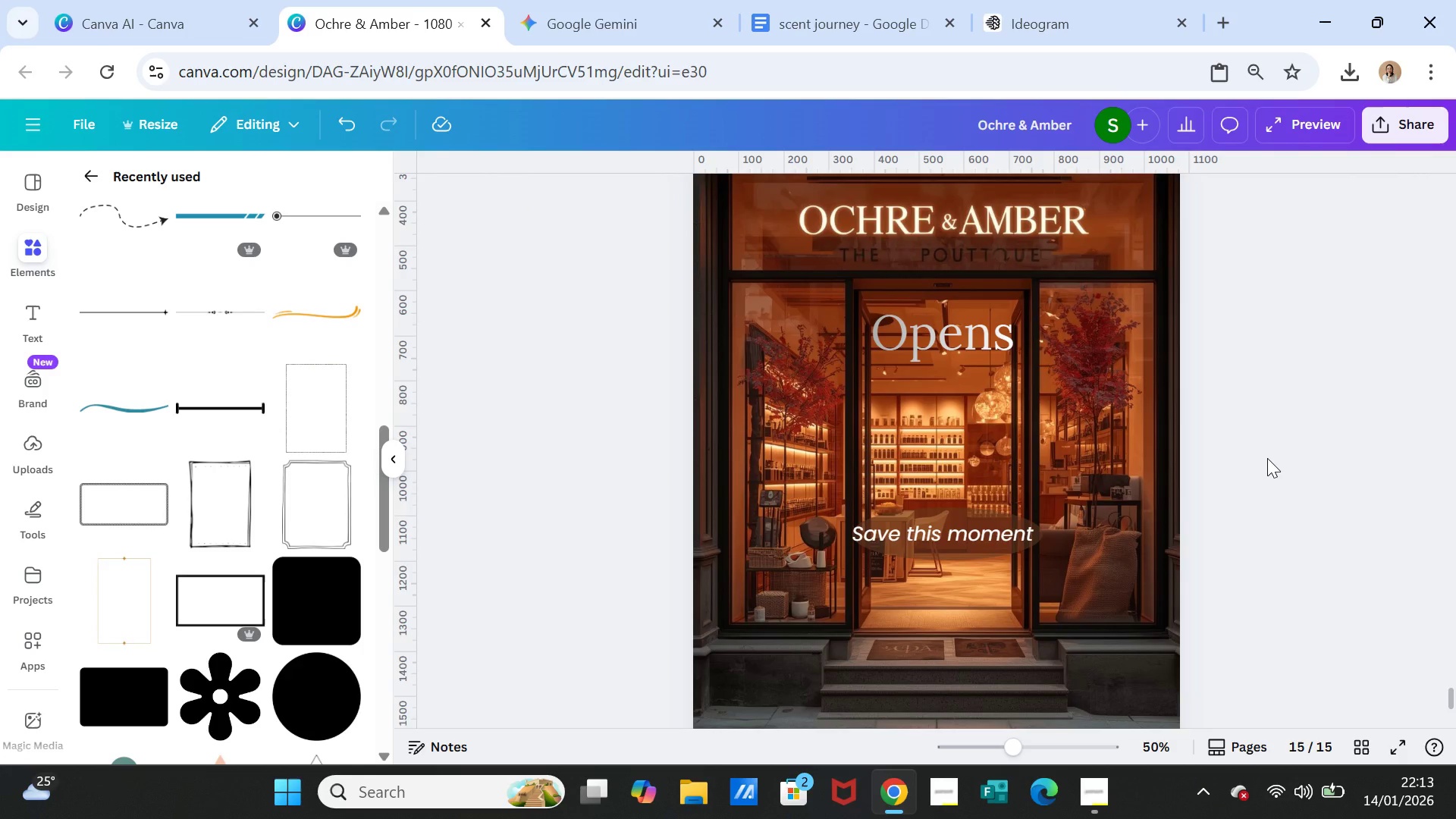 
scroll: coordinate [1285, 488], scroll_direction: down, amount: 2.0
 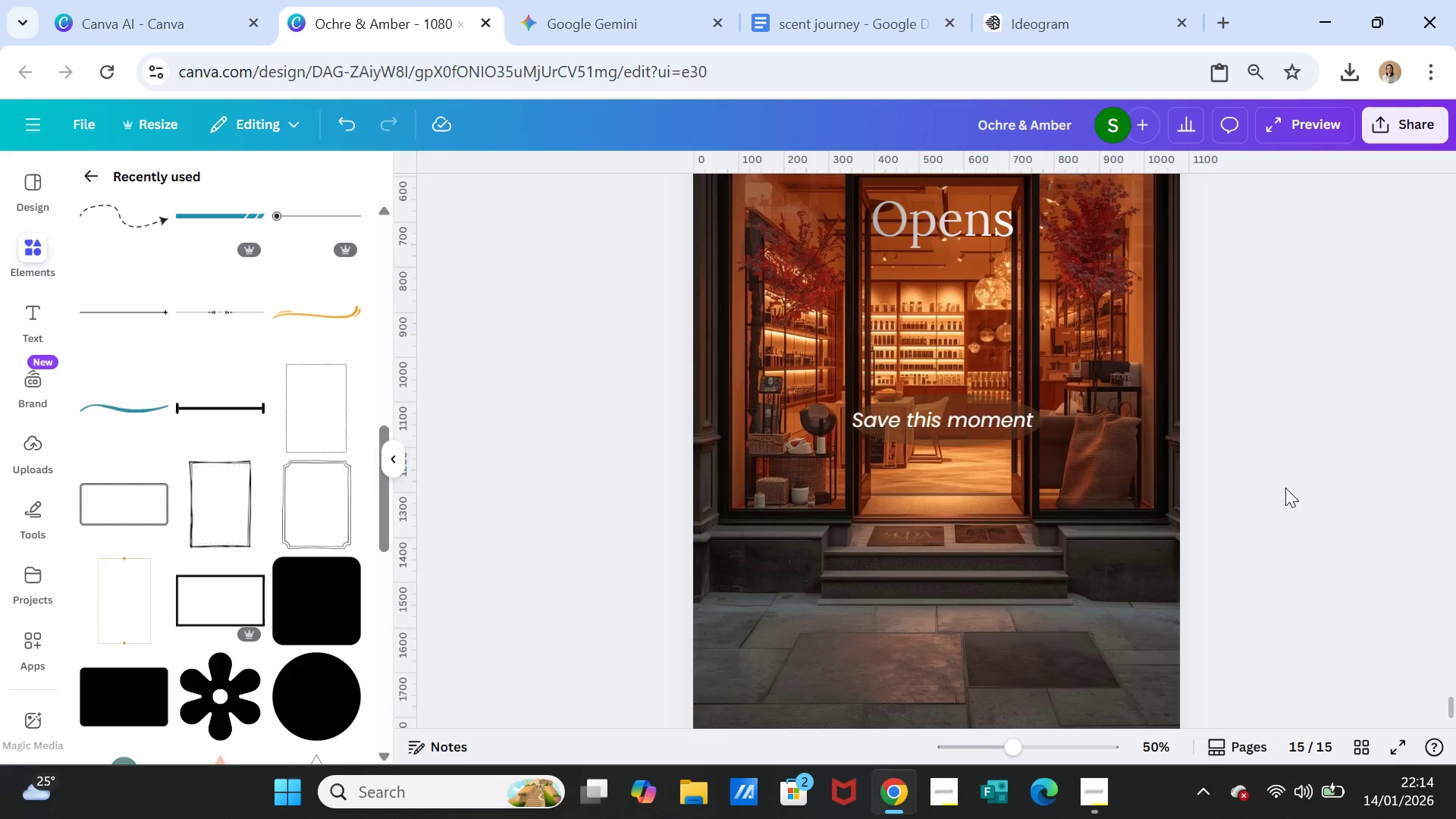 
scroll: coordinate [1285, 488], scroll_direction: up, amount: 6.0
 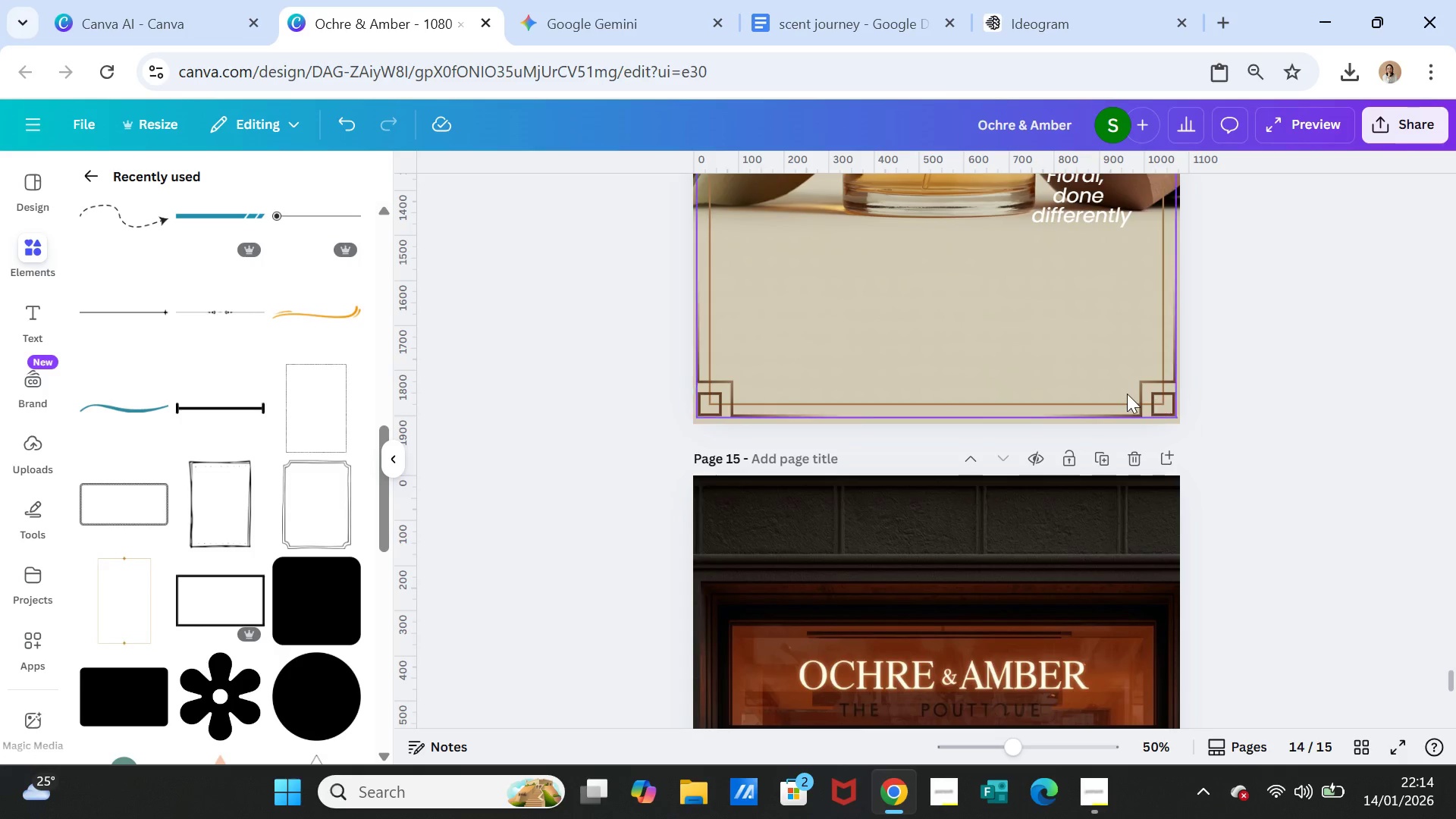 
left_click([1127, 394])
 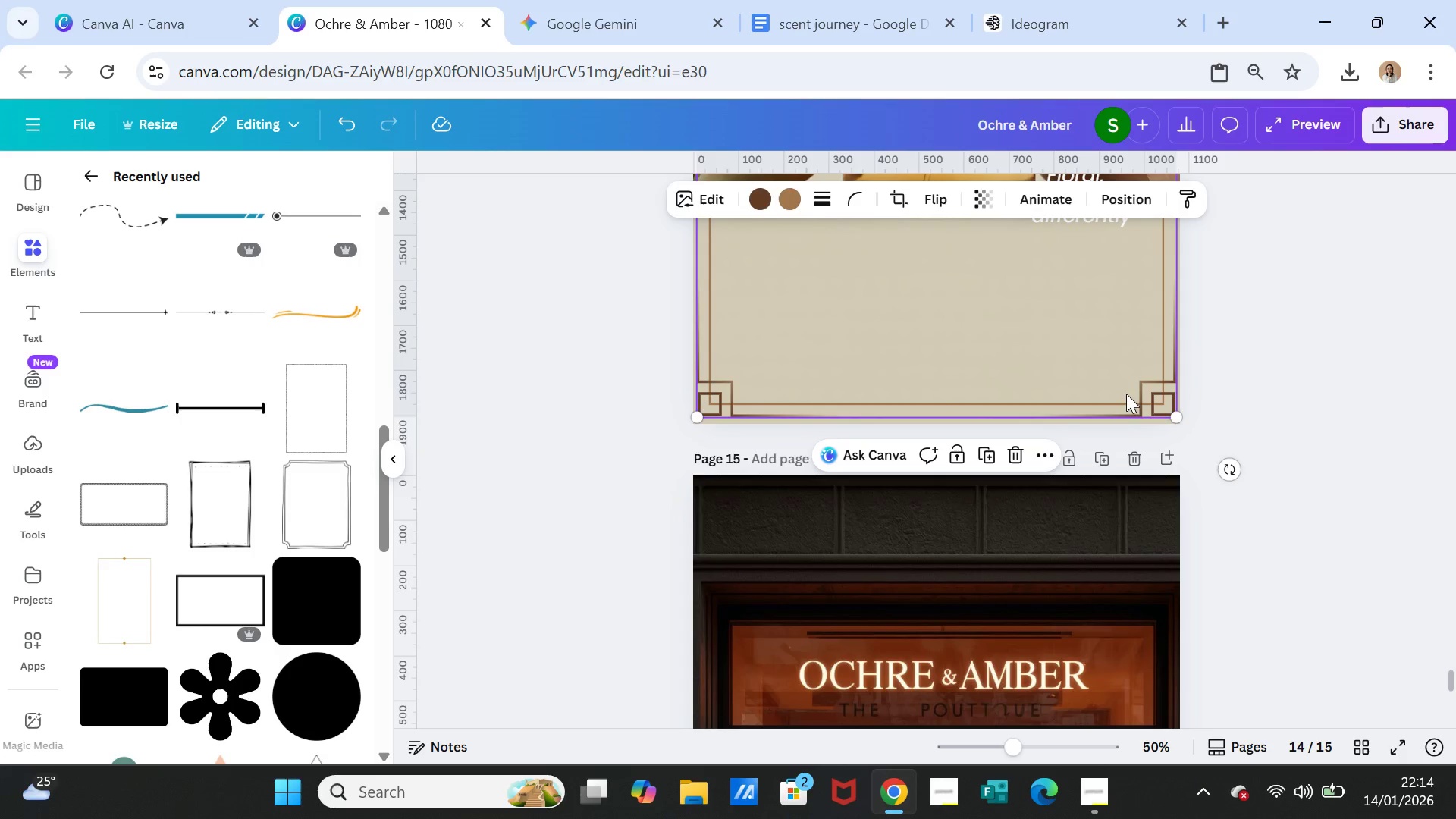 
key(Control+ControlLeft)
 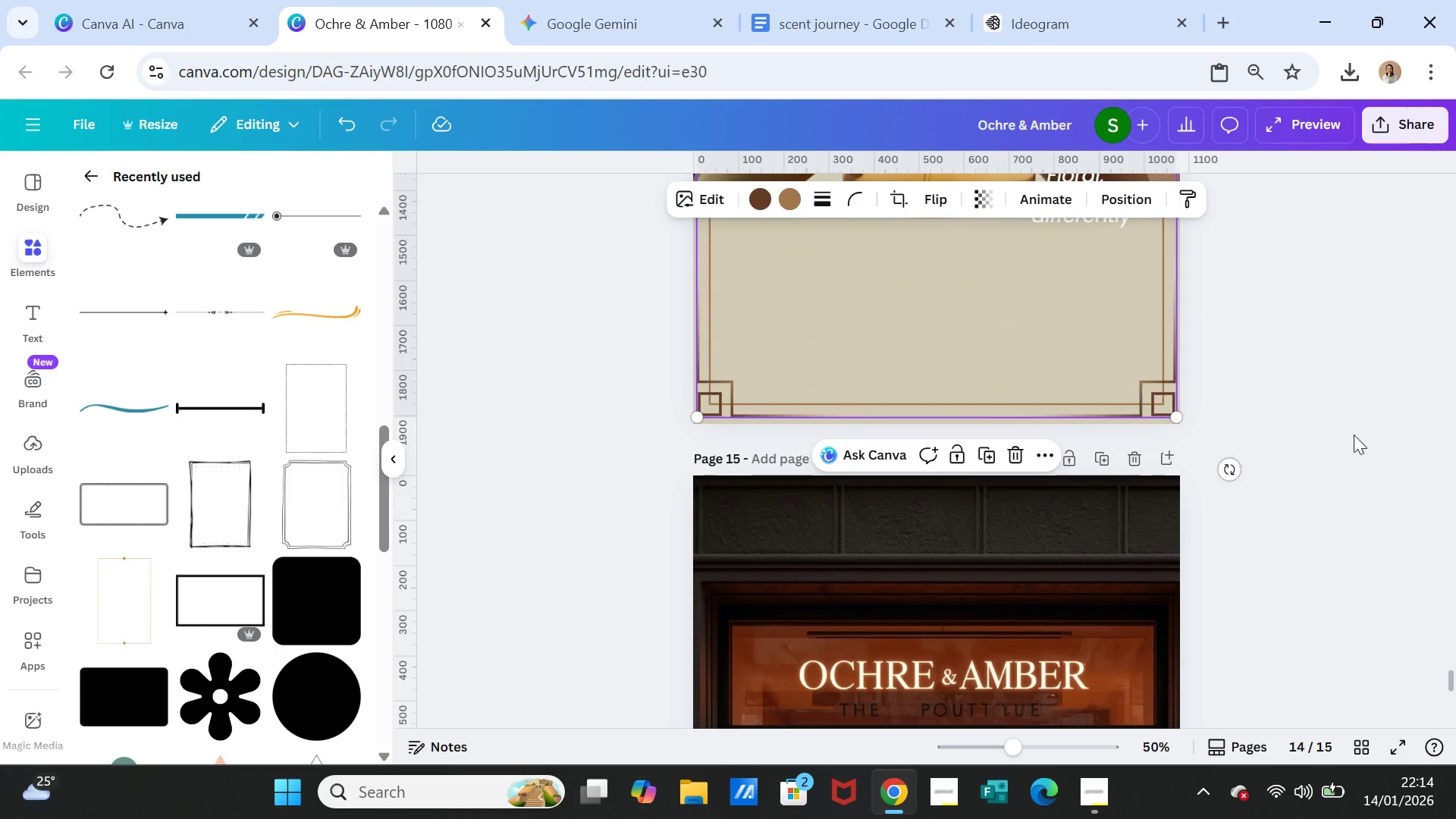 
key(Control+C)
 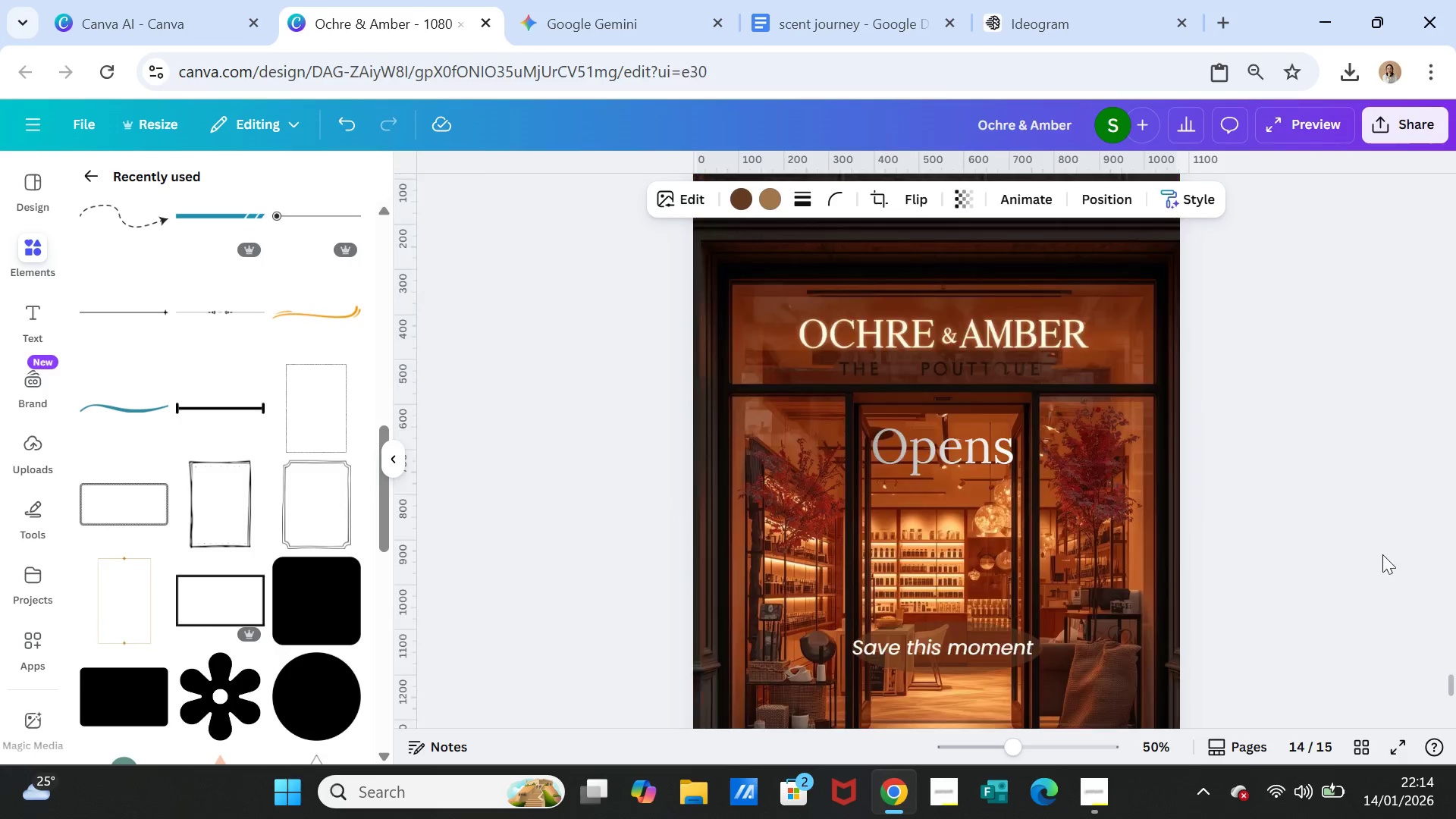 
scroll: coordinate [1382, 554], scroll_direction: down, amount: 3.0
 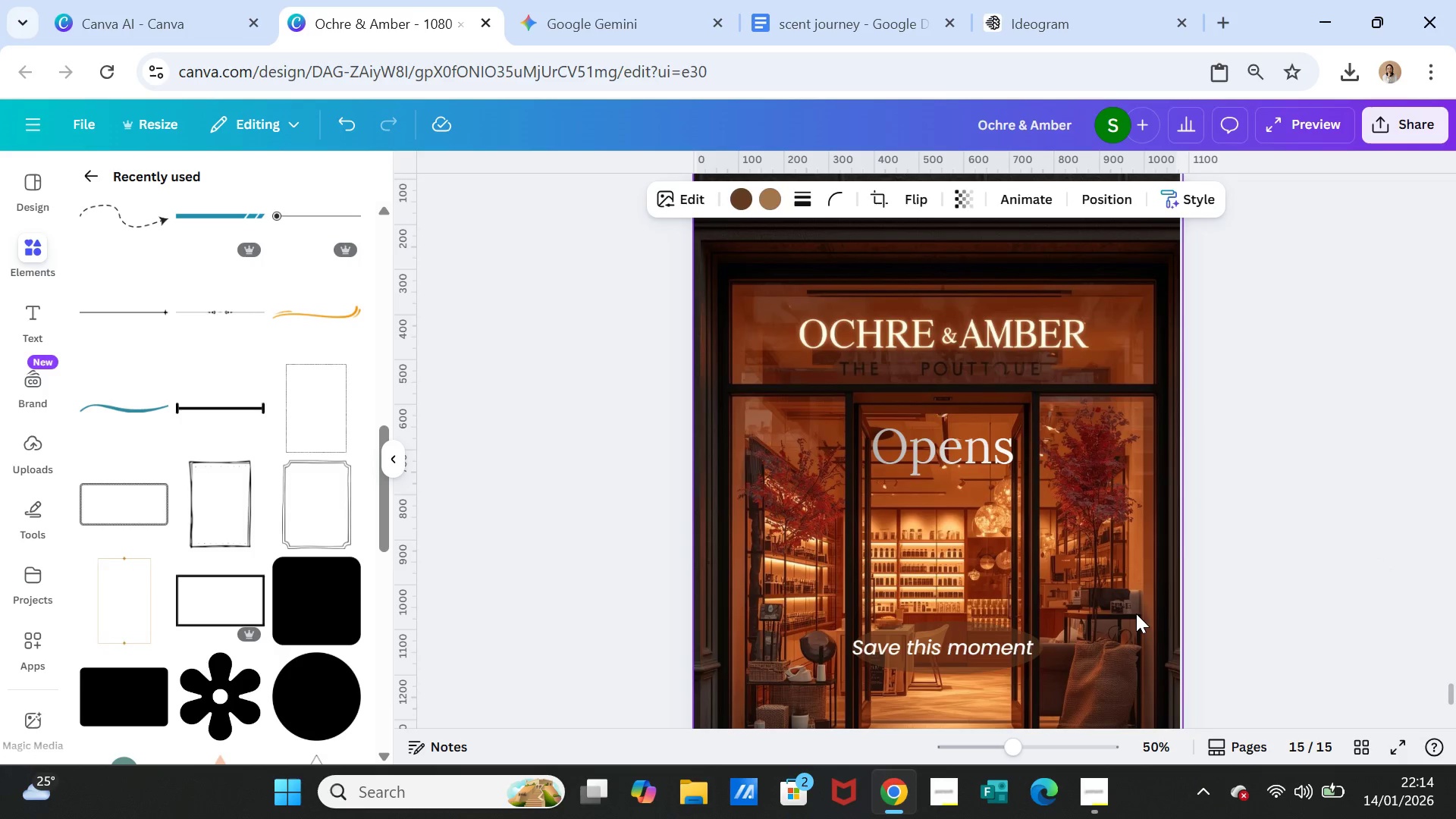 
left_click([1136, 613])
 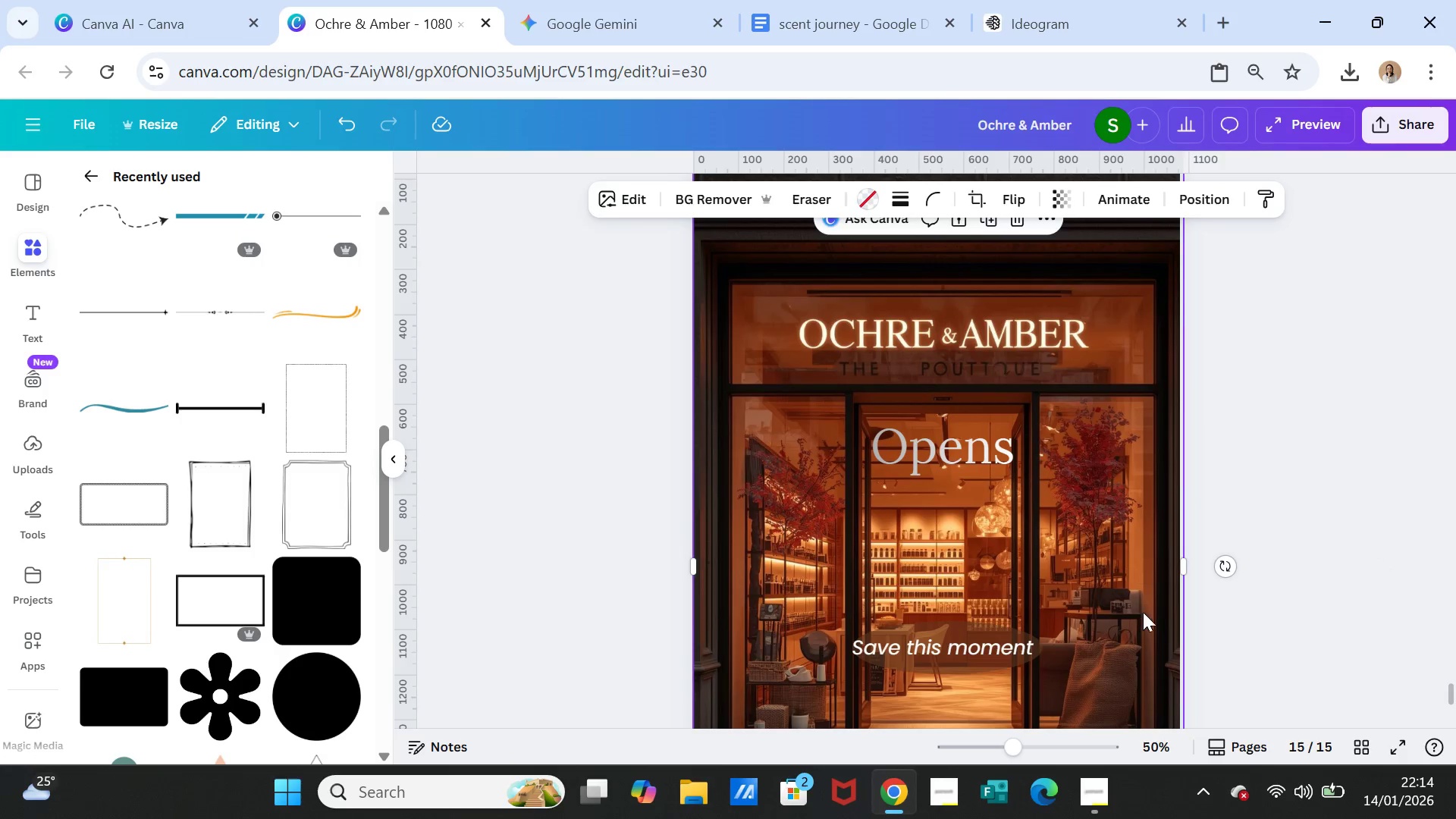 
key(Control+V)
 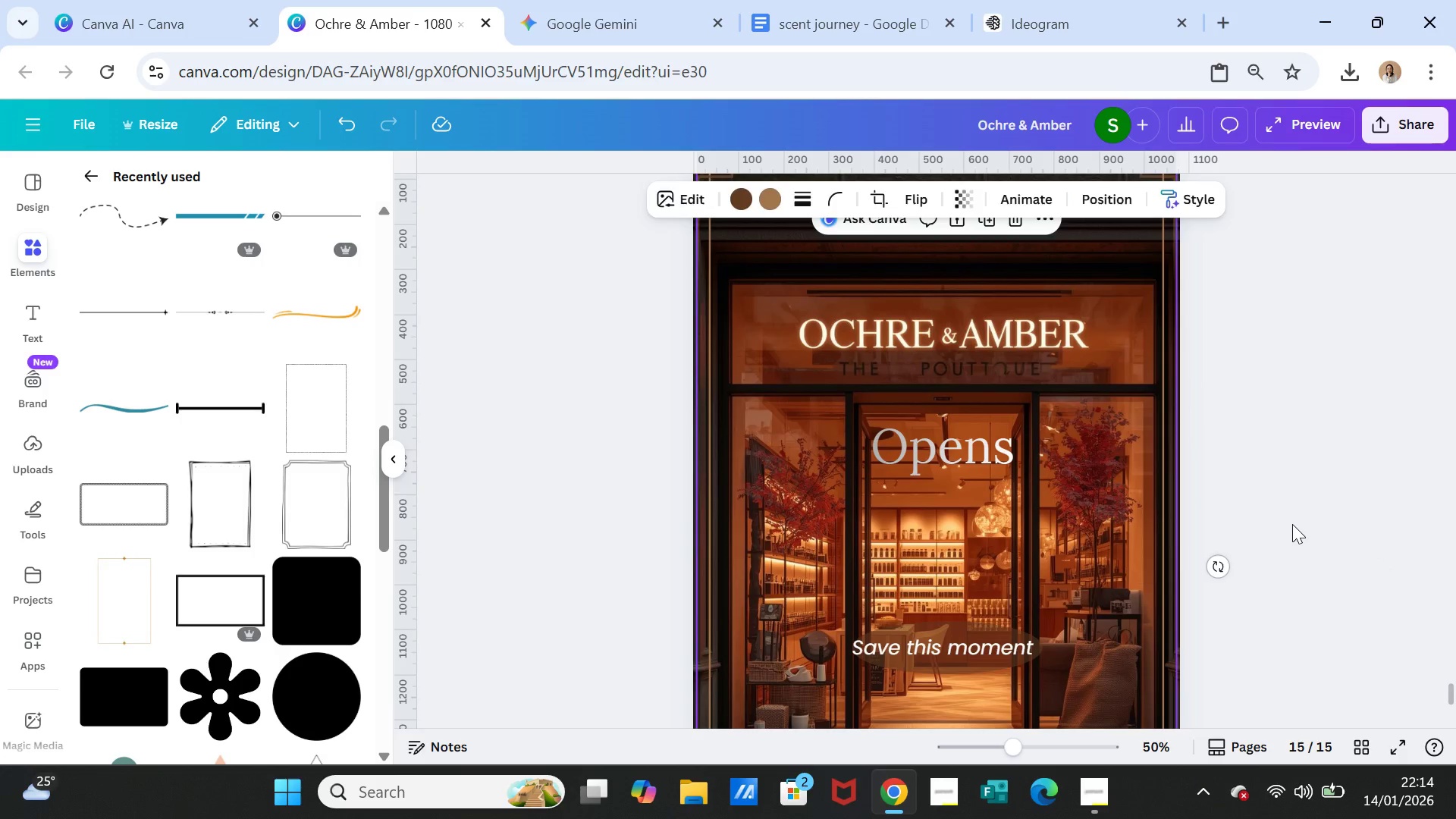 
left_click([1292, 524])
 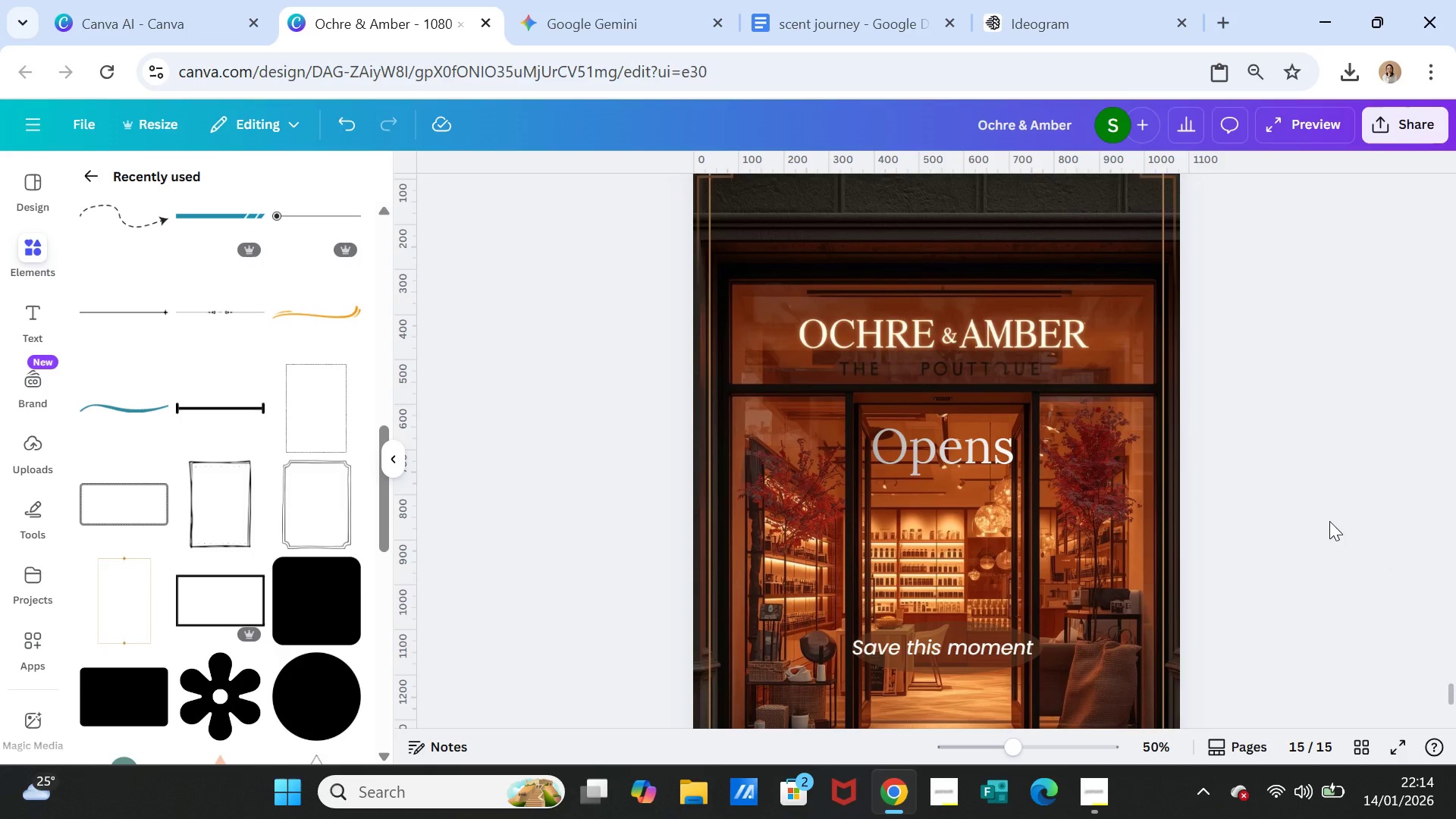 
scroll: coordinate [1330, 521], scroll_direction: up, amount: 1.0
 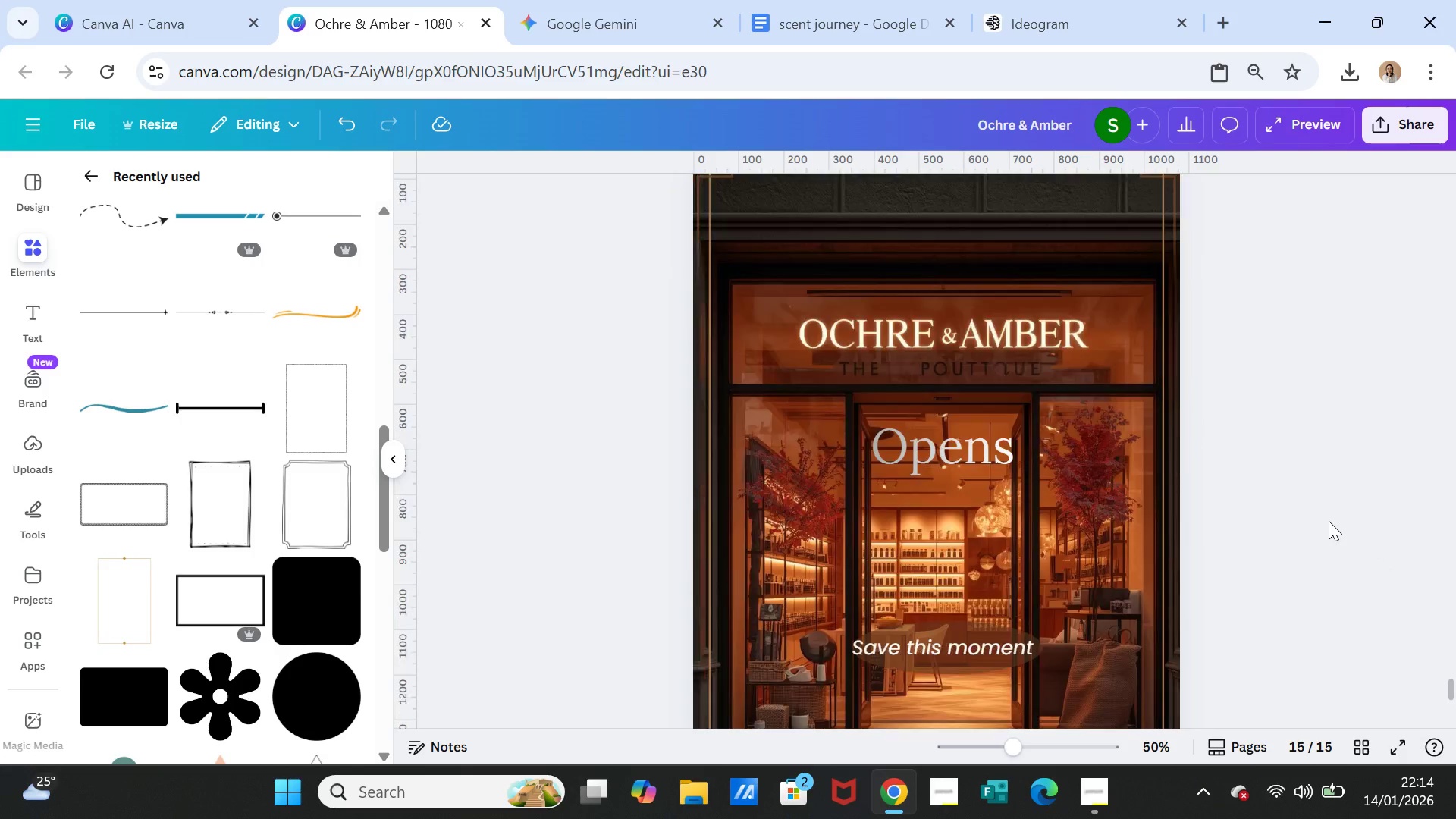 
scroll: coordinate [1329, 521], scroll_direction: down, amount: 2.0
 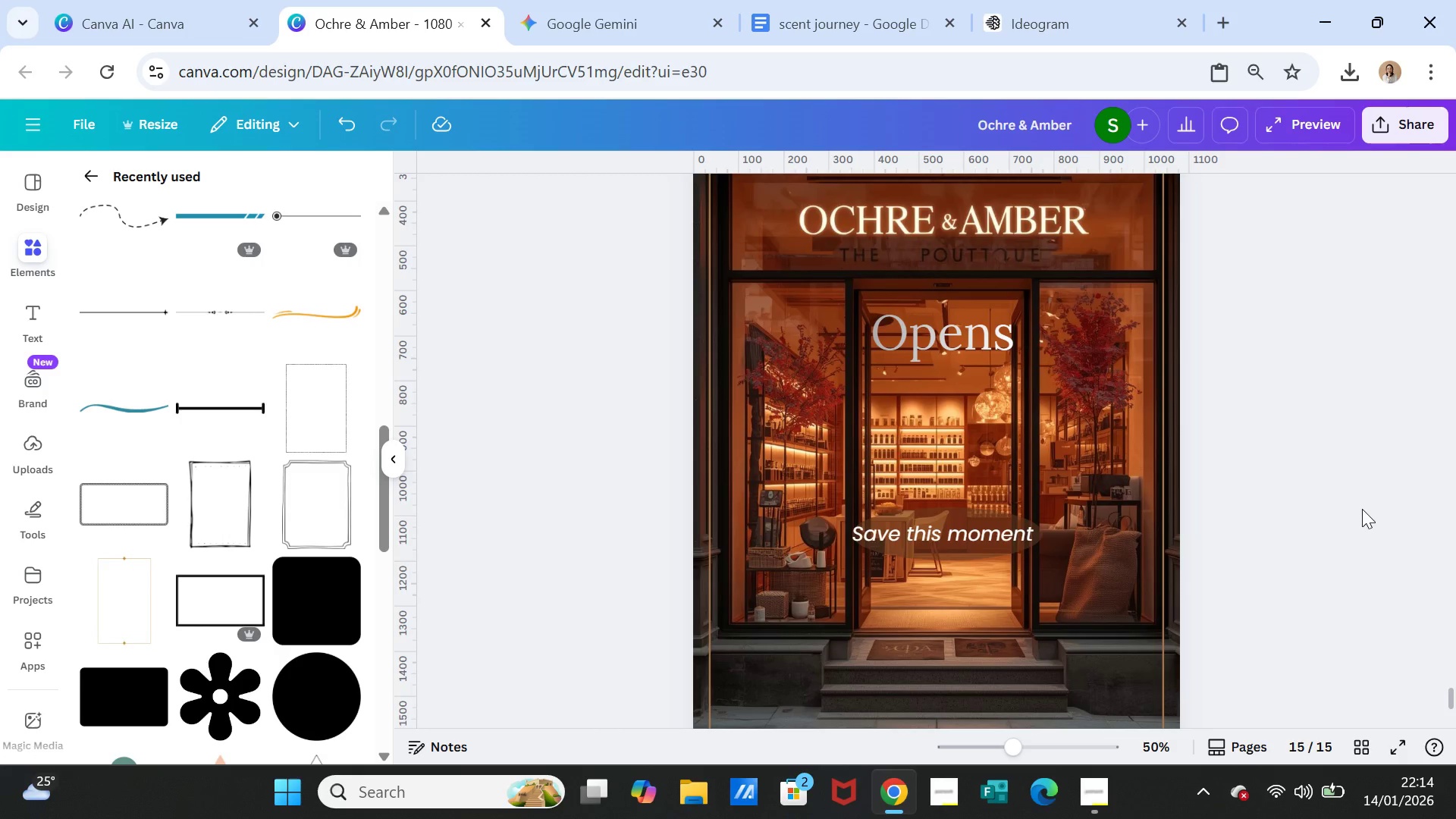 
wait(6.12)
 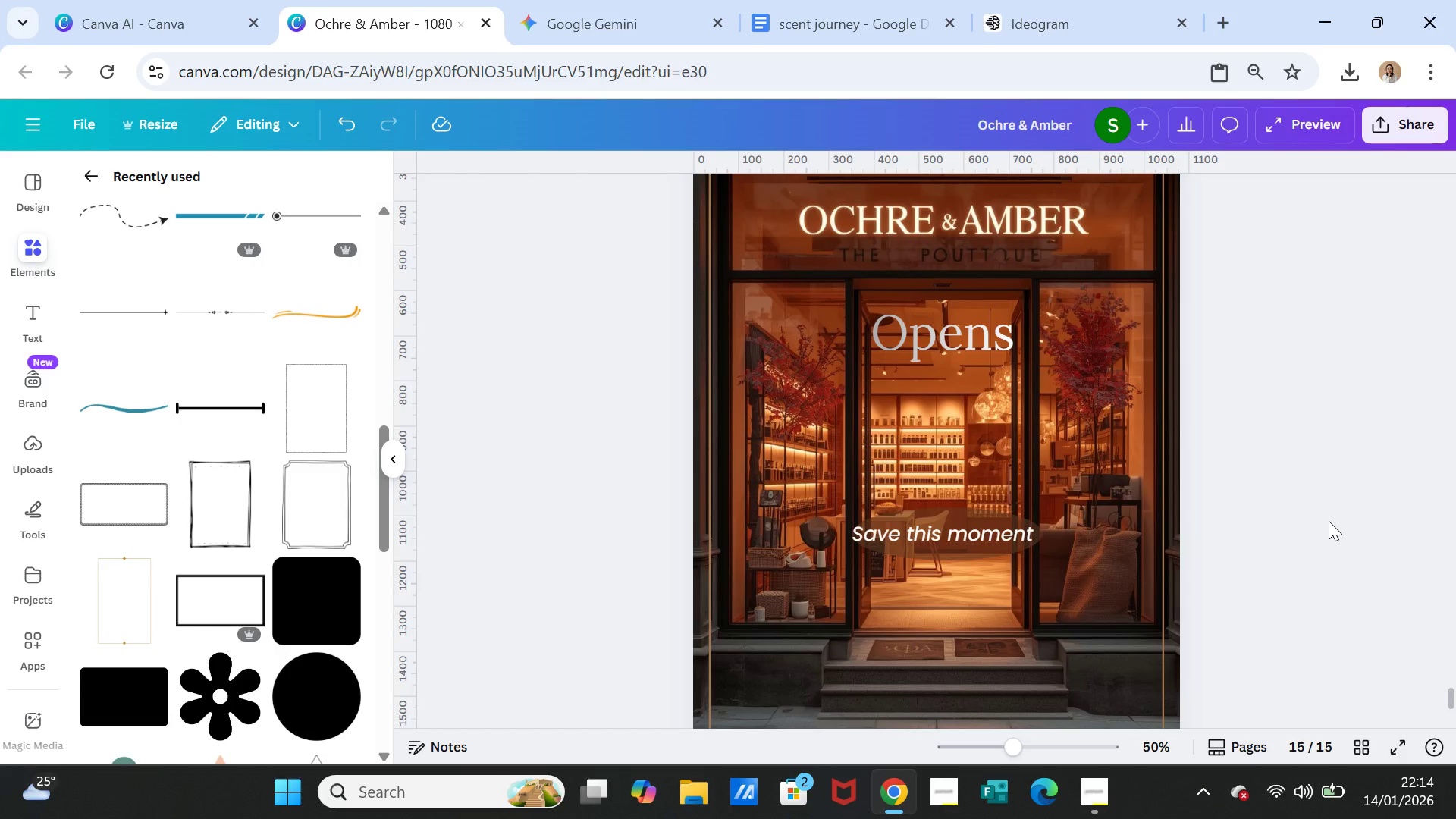 
left_click([1314, 540])
 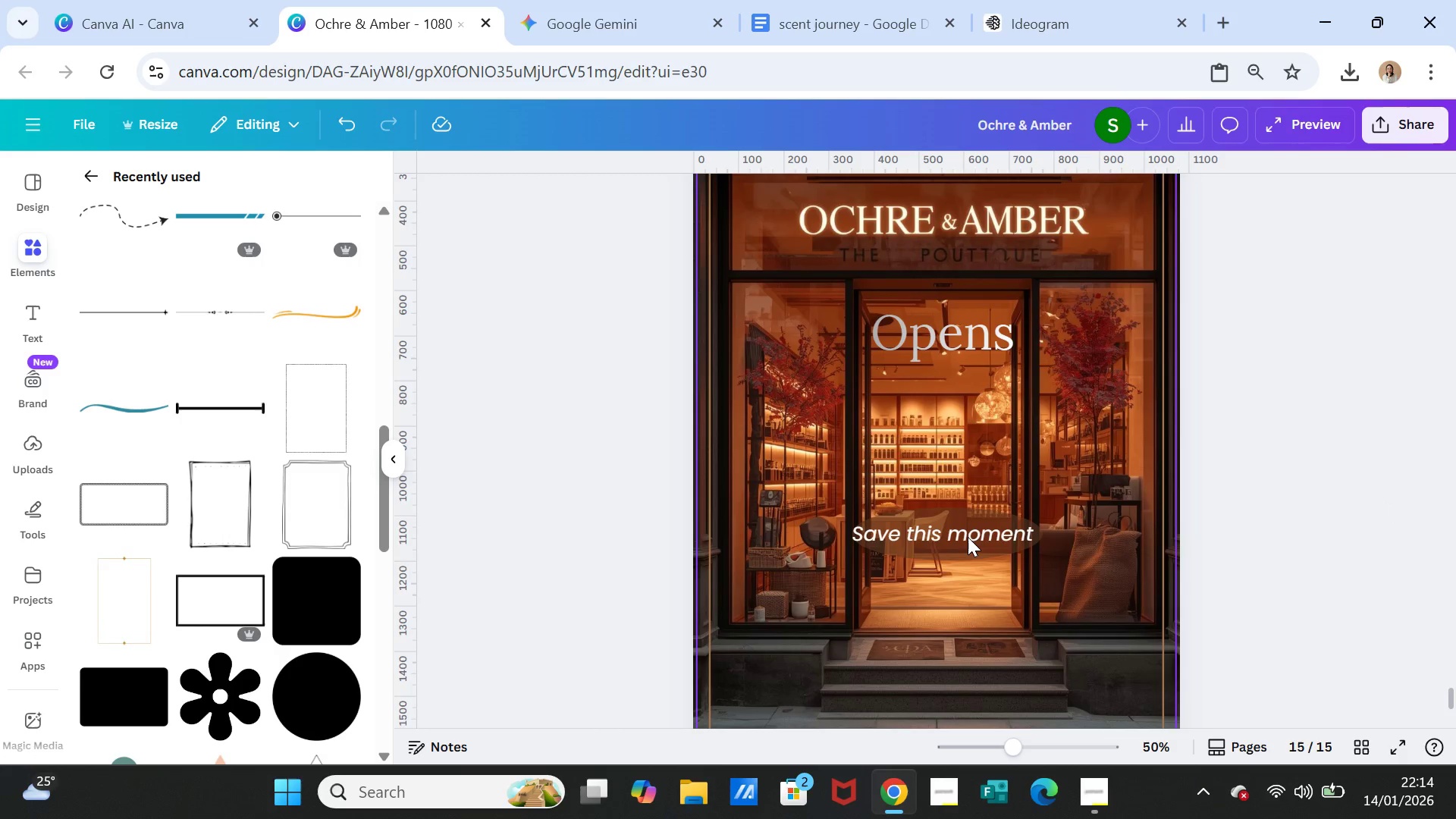 
left_click([968, 536])
 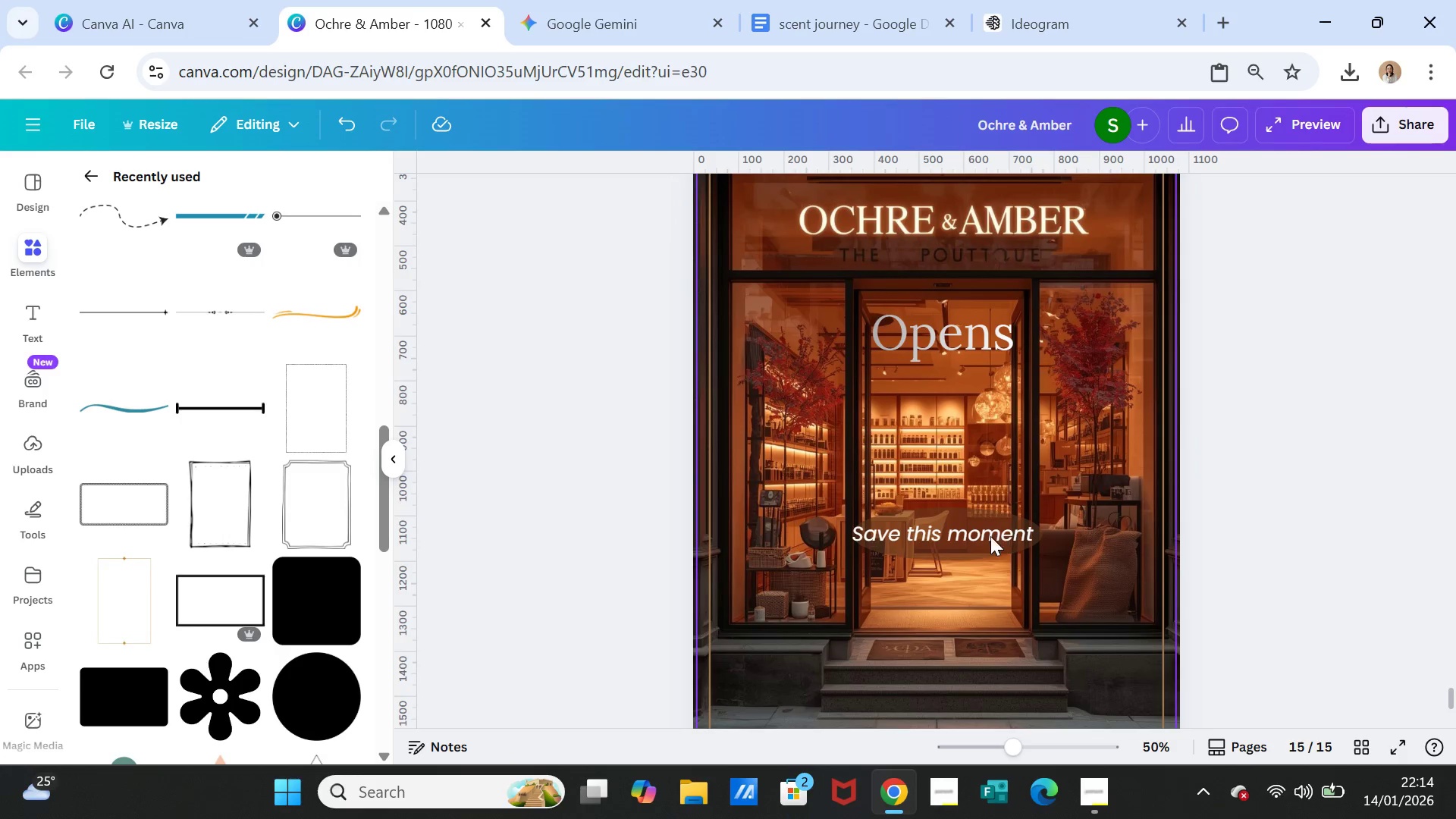 
left_click([1281, 528])
 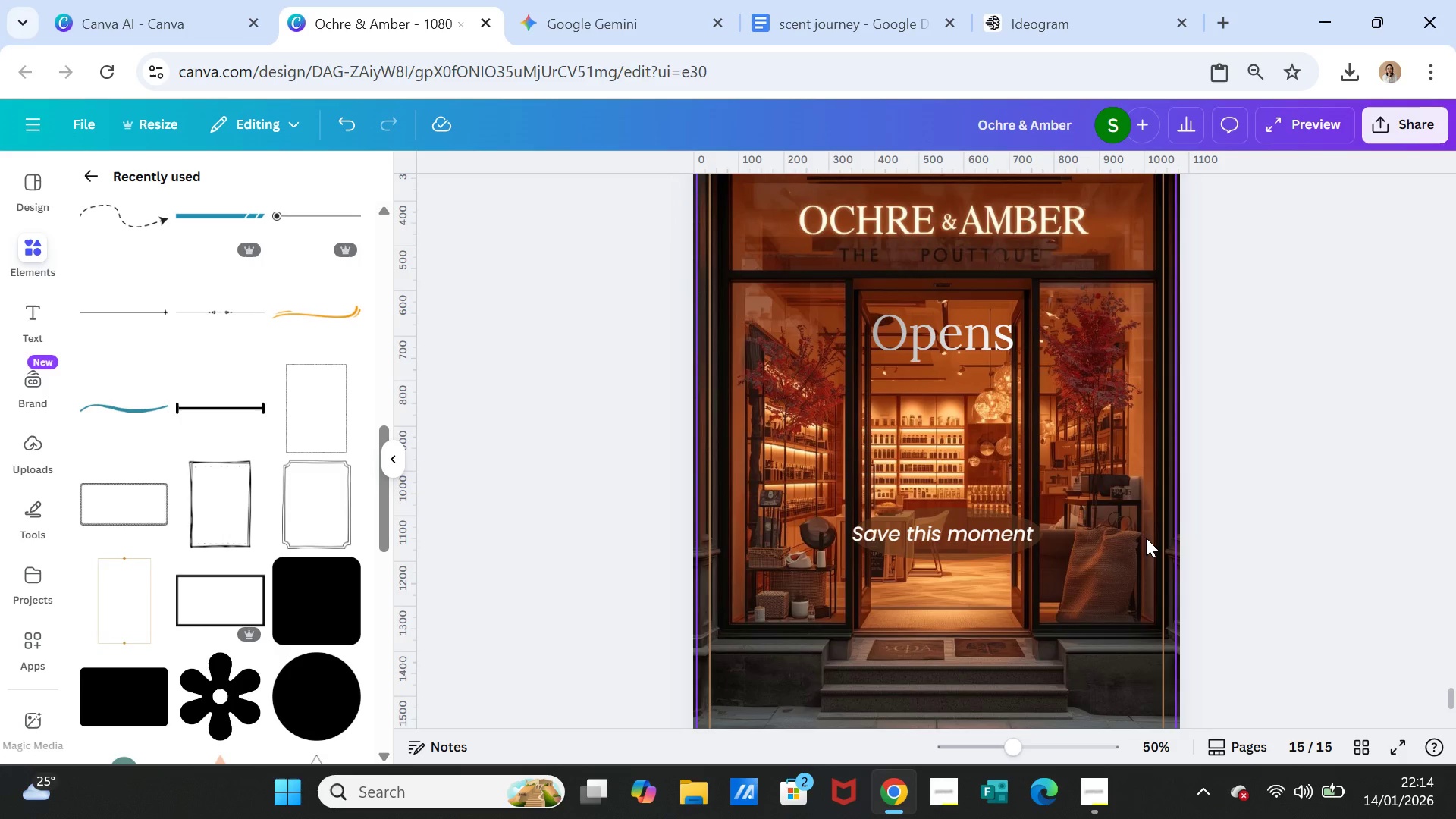 
left_click([1146, 538])
 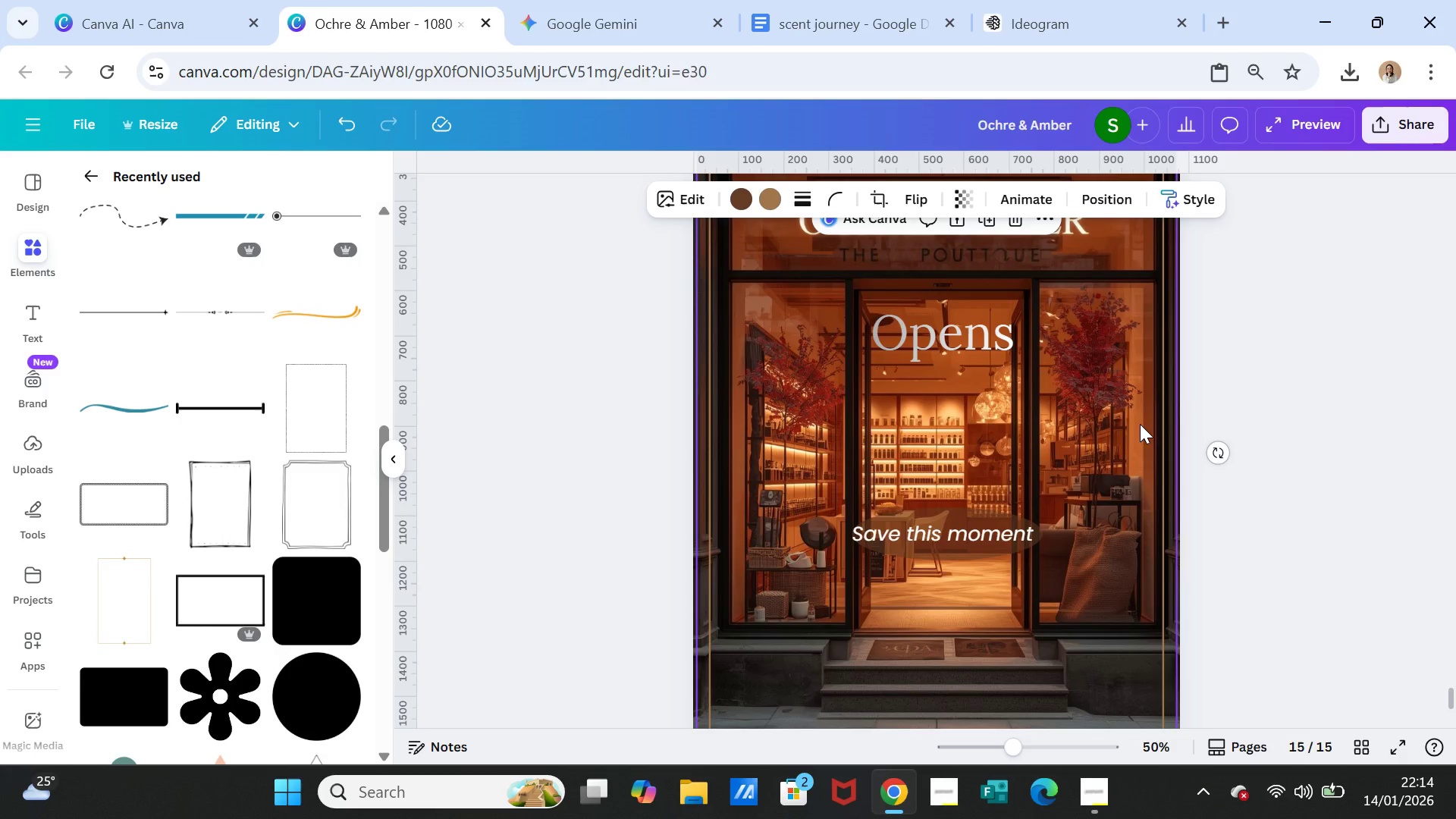 
right_click([1140, 424])
 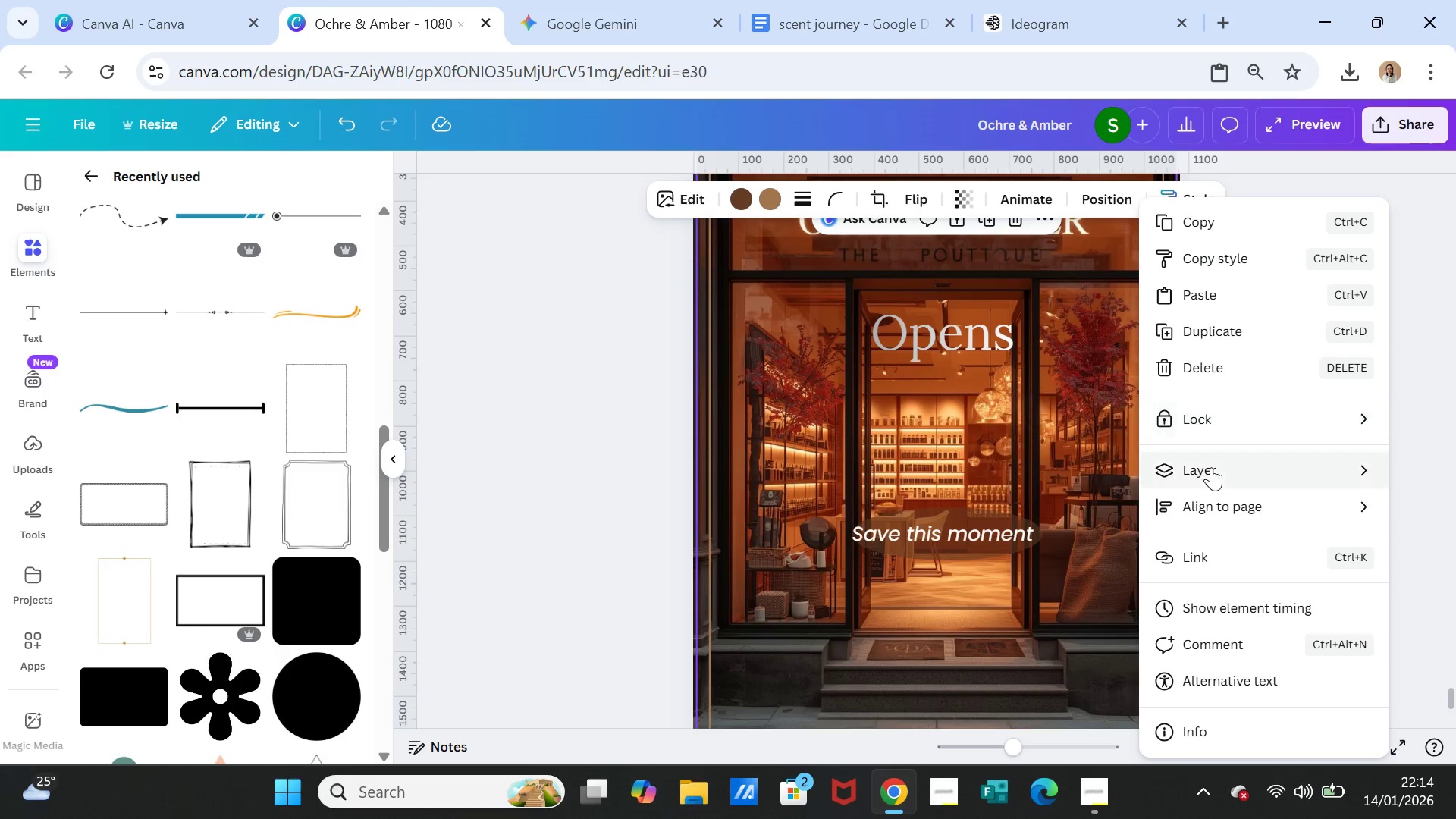 
left_click([1211, 467])
 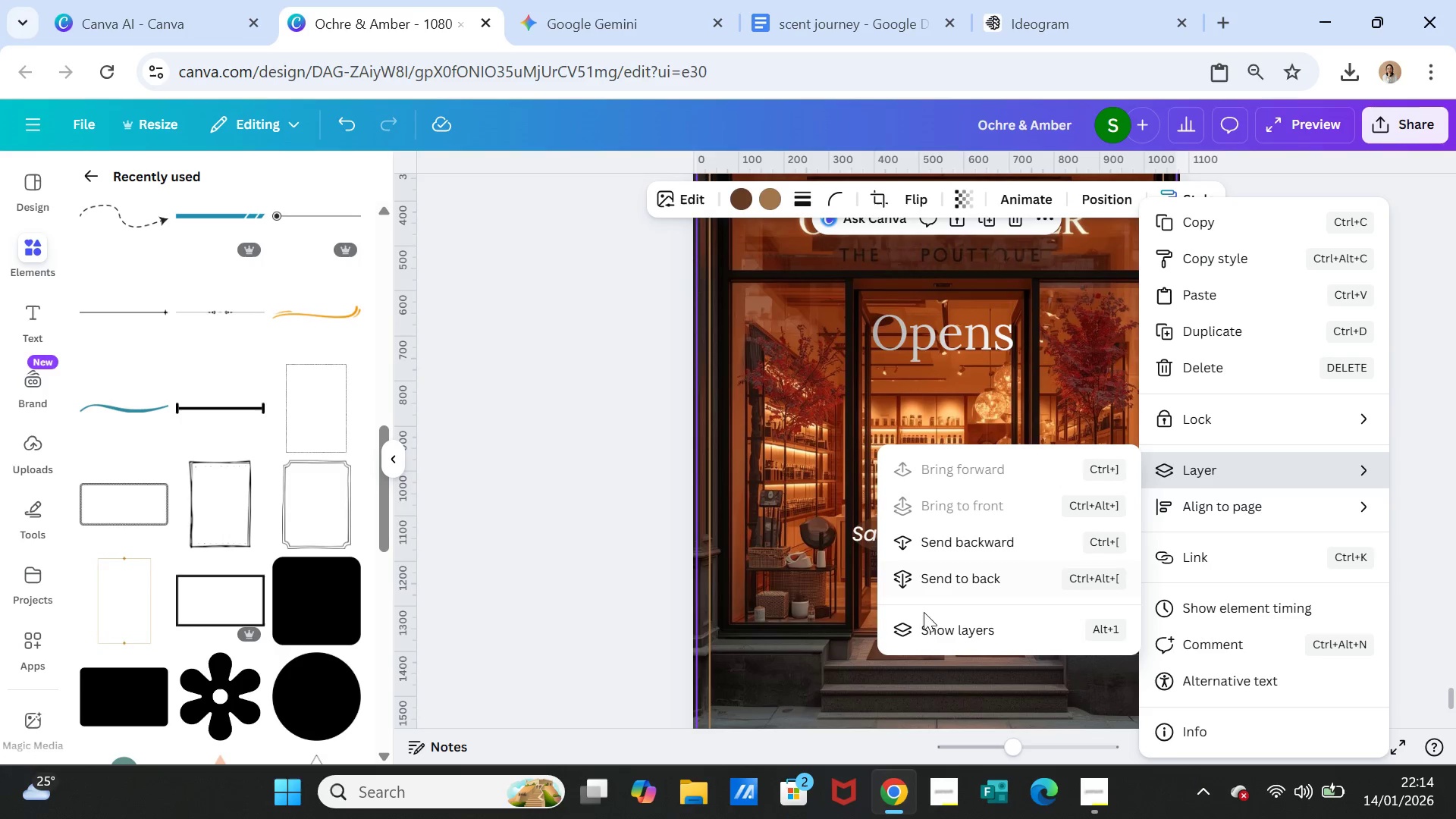 
left_click([937, 631])
 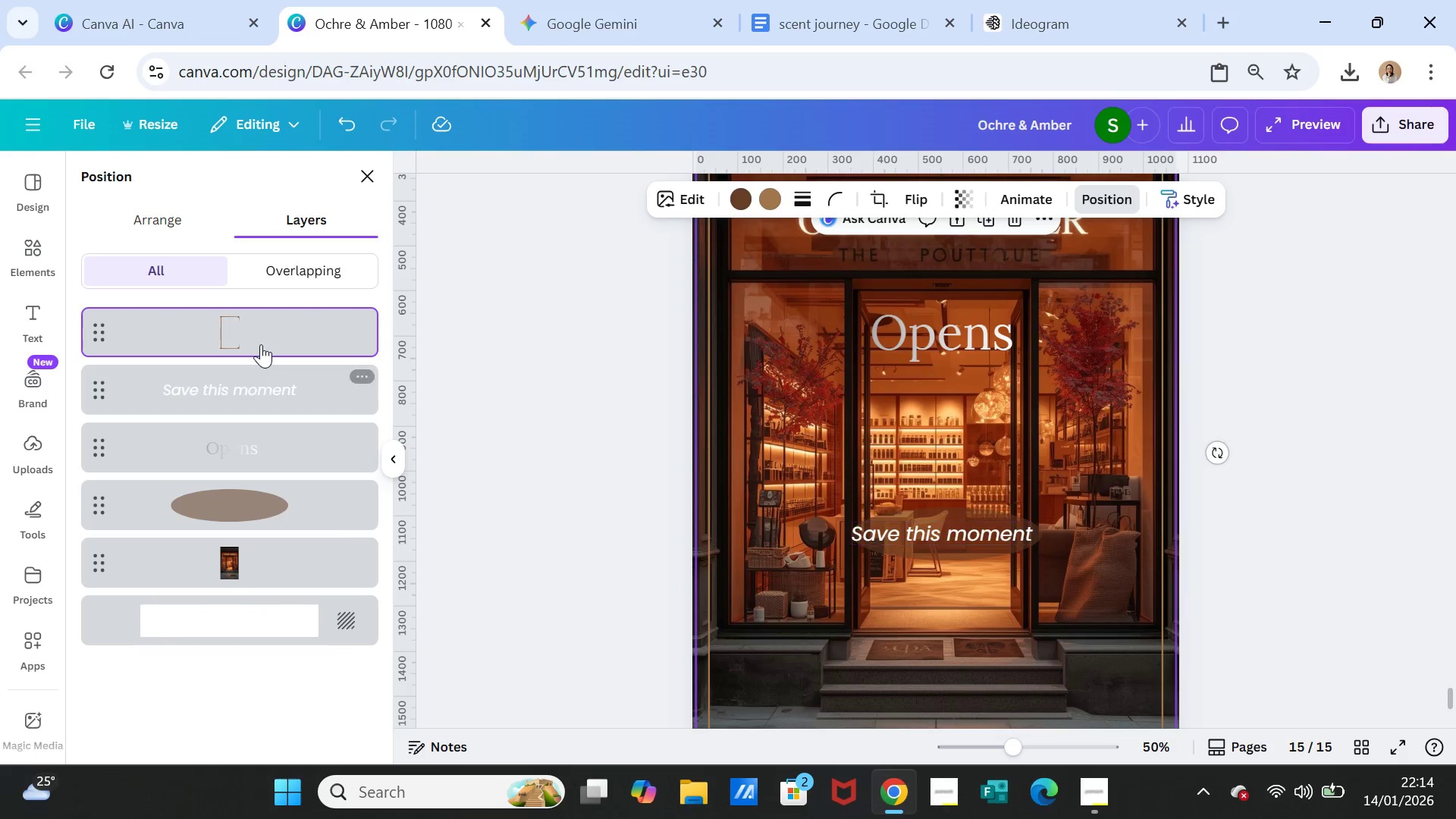 
left_click_drag(start_coordinate=[263, 325], to_coordinate=[255, 555])
 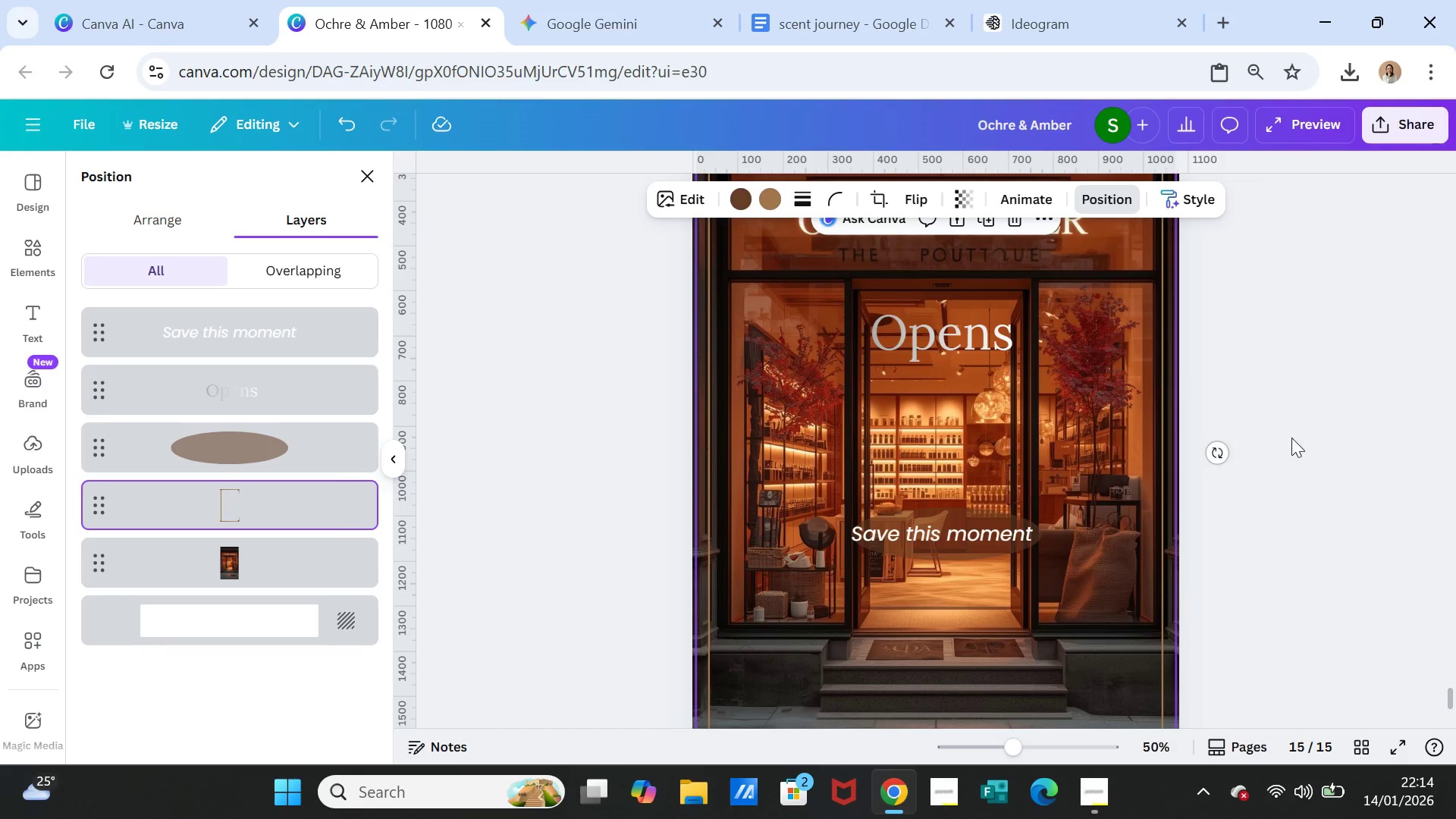 
left_click([1285, 464])
 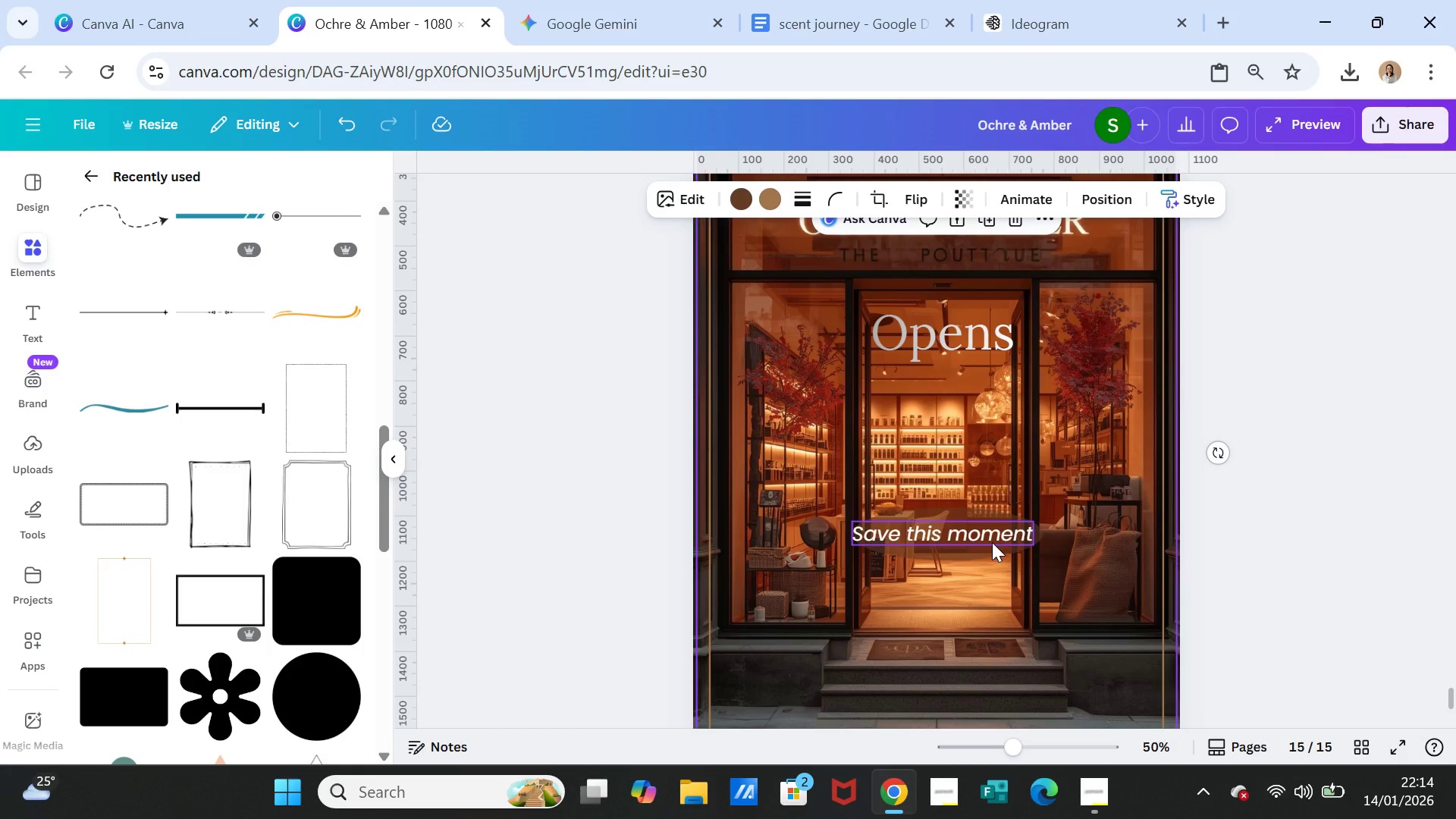 
left_click([992, 542])
 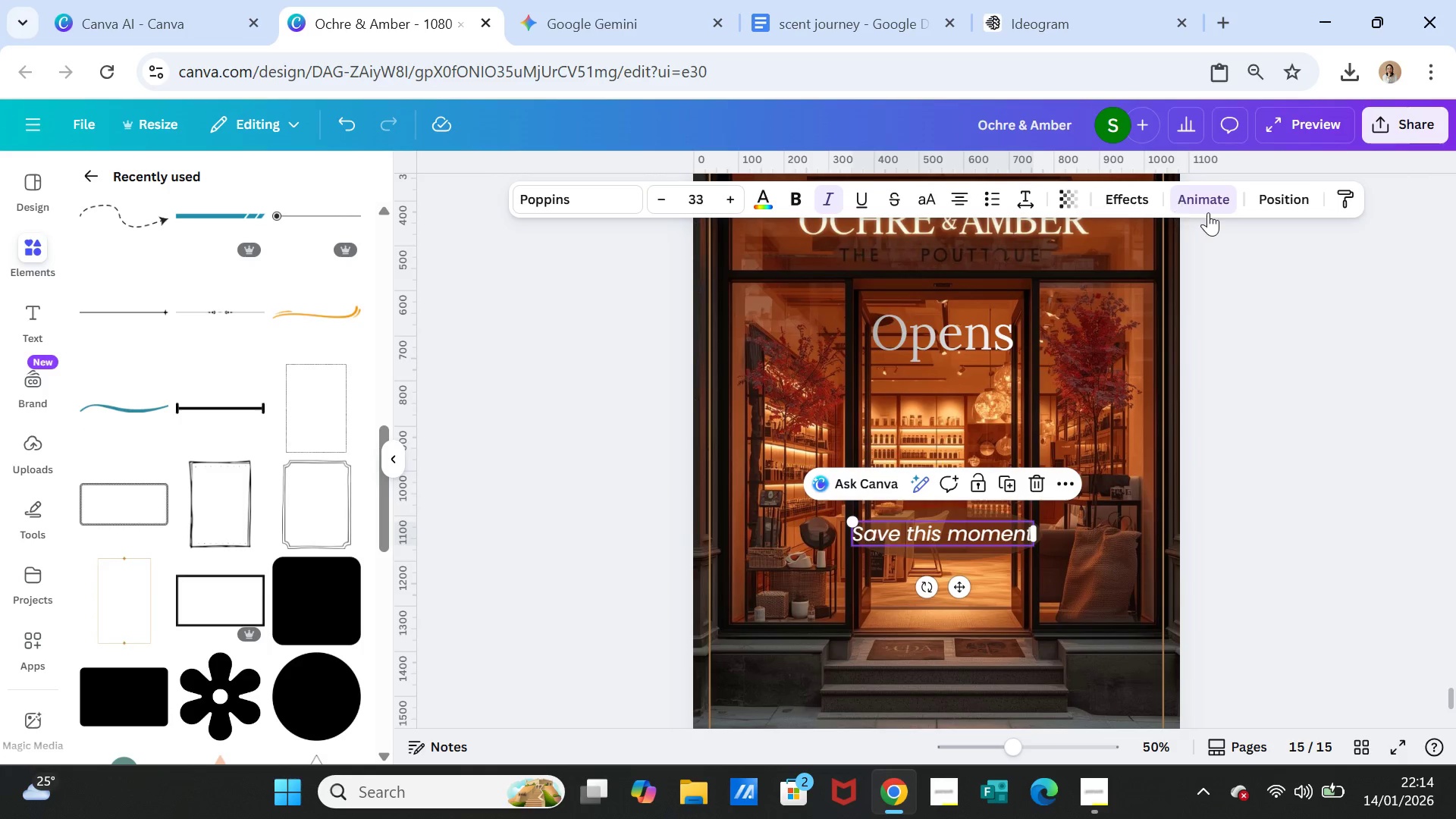 
left_click([1208, 210])
 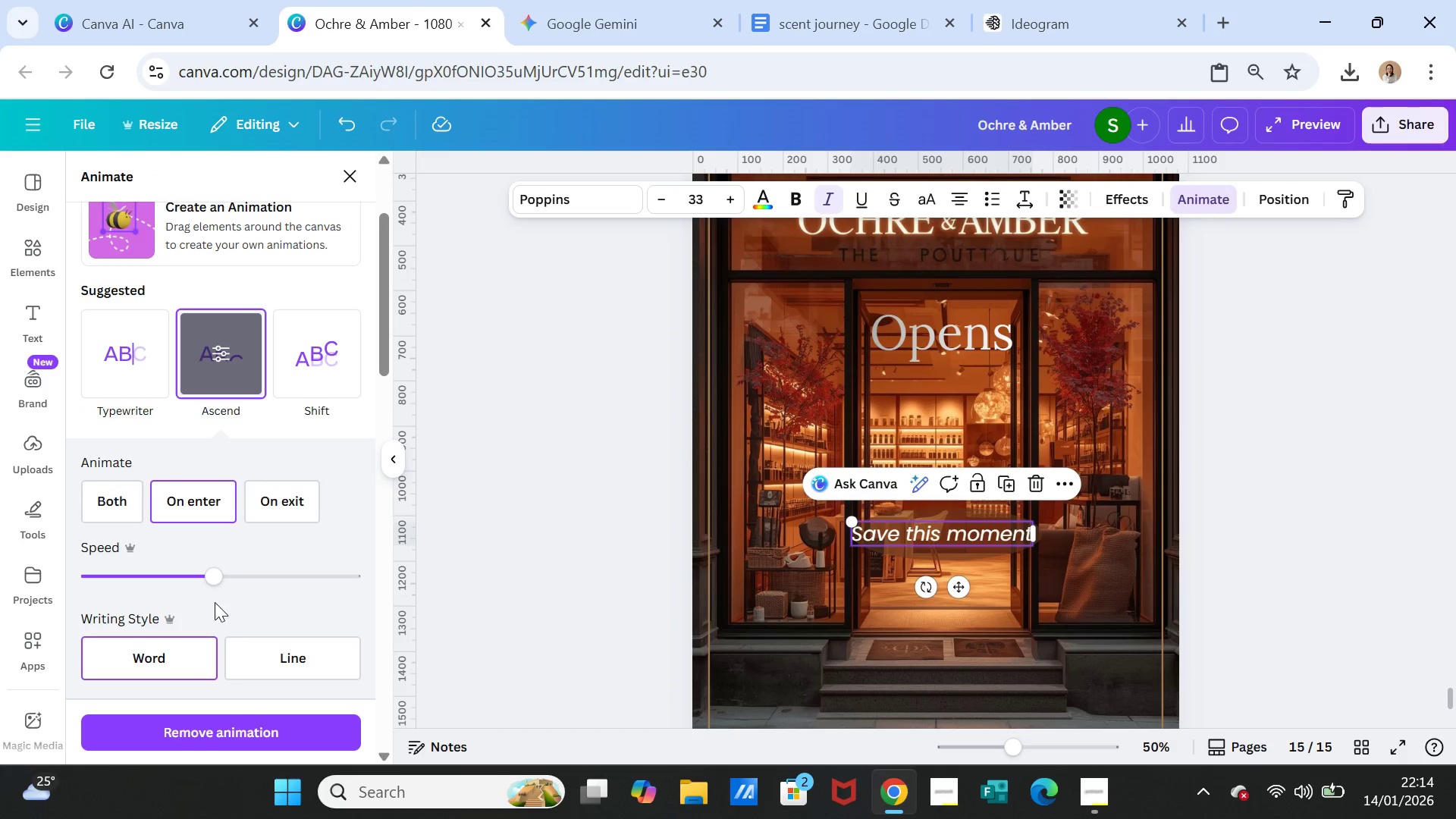 
left_click_drag(start_coordinate=[216, 573], to_coordinate=[146, 570])
 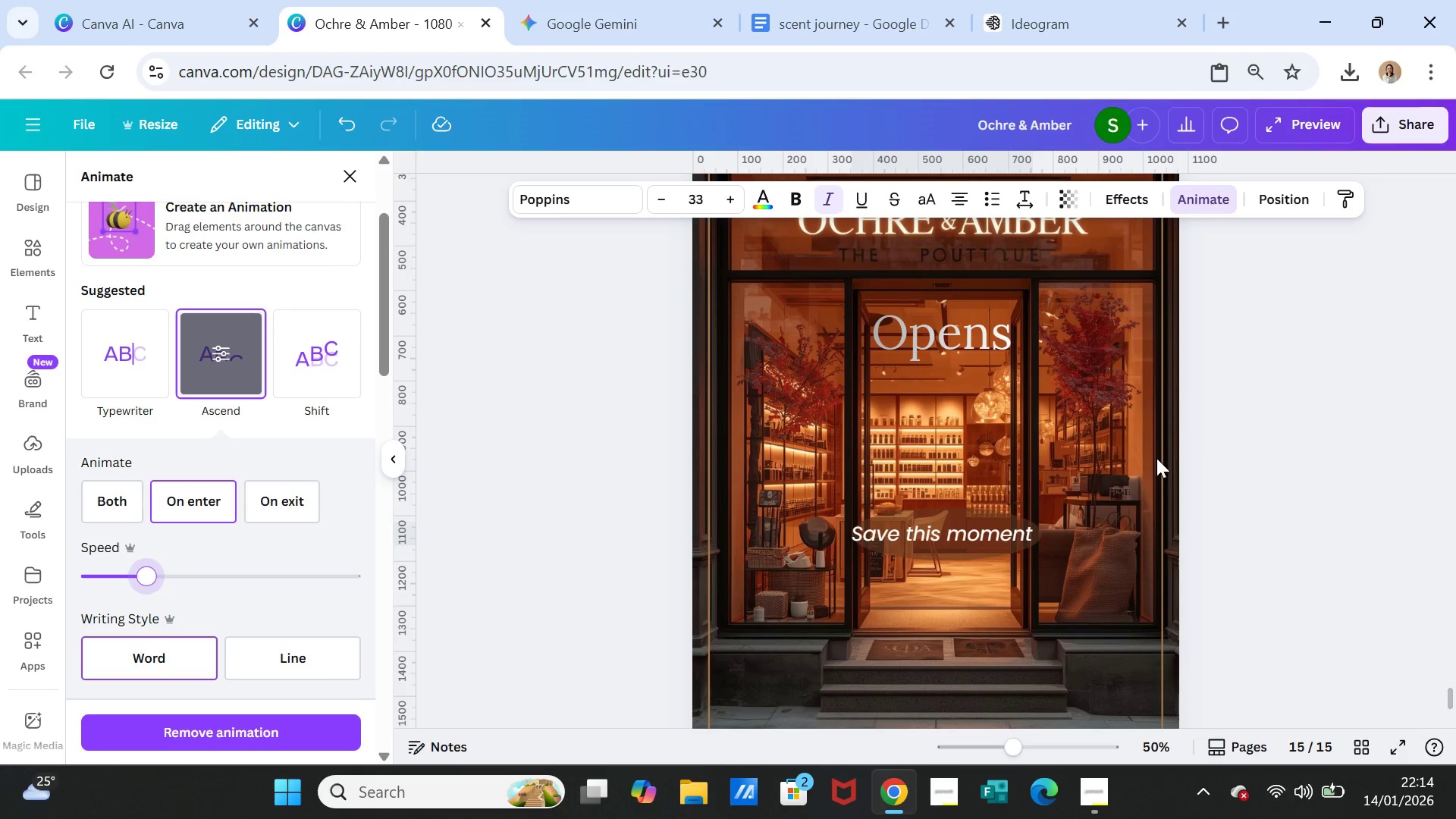 
wait(8.09)
 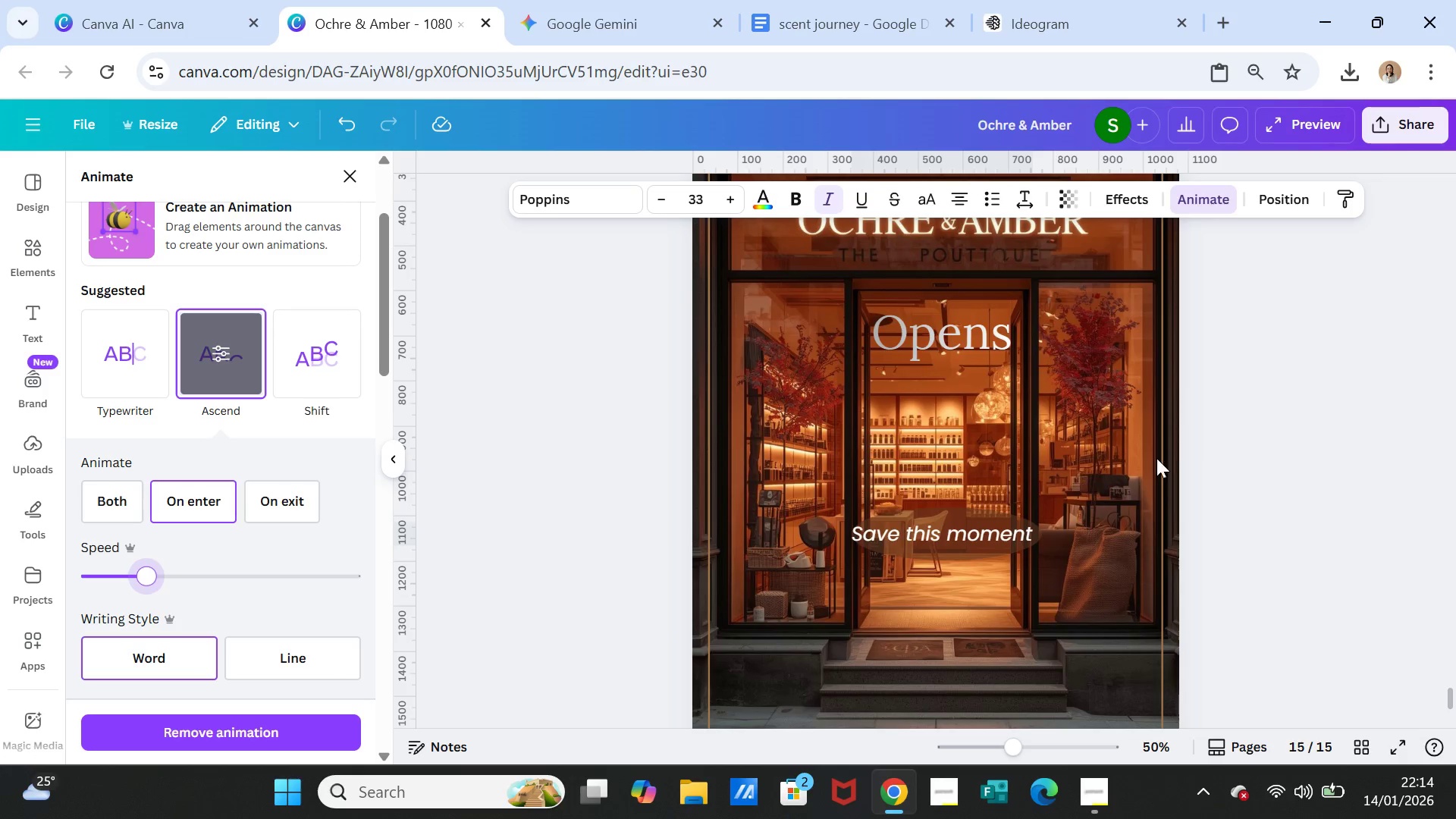 
left_click([252, 646])
 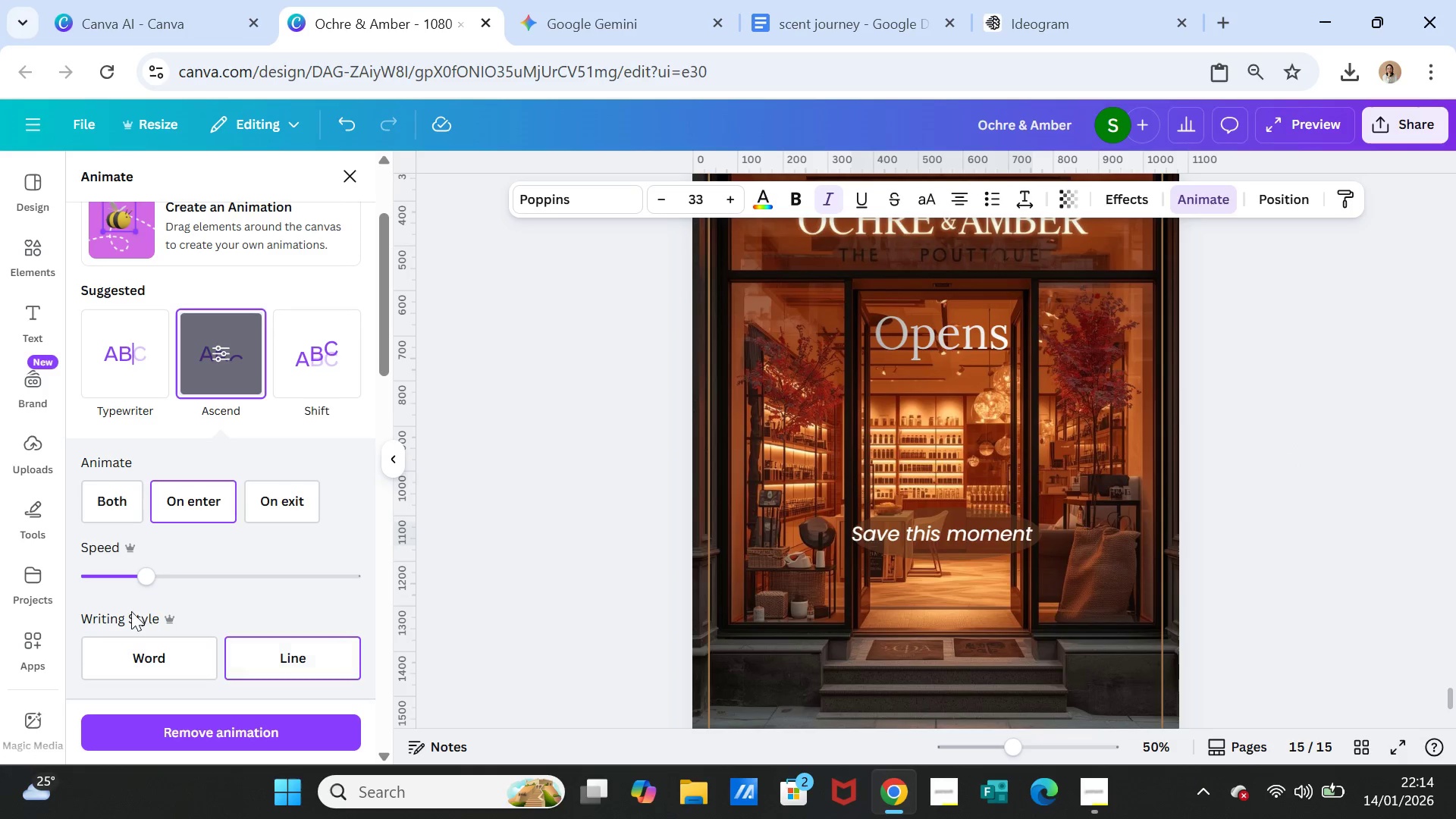 
left_click([145, 647])
 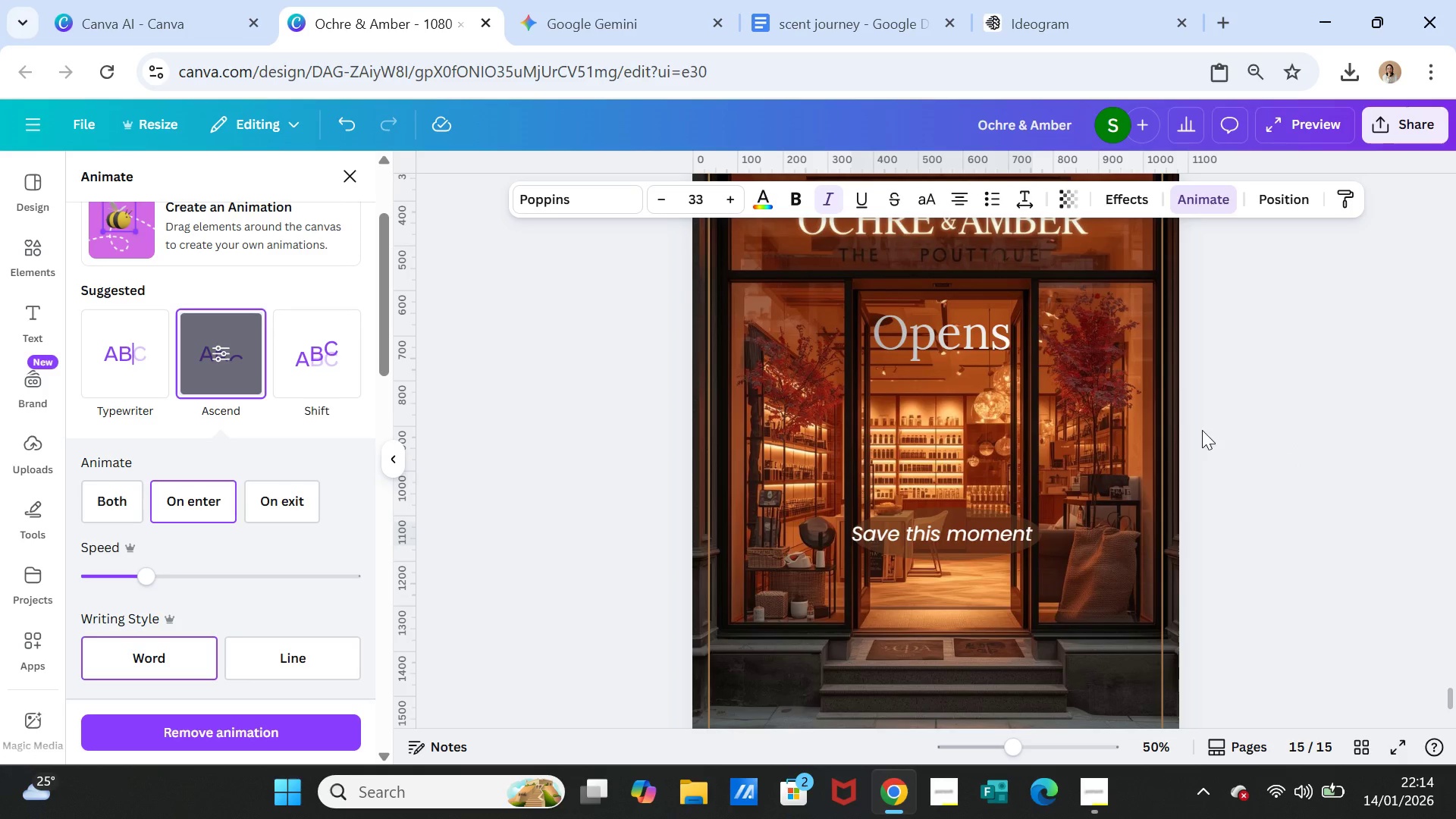 
left_click([1238, 474])